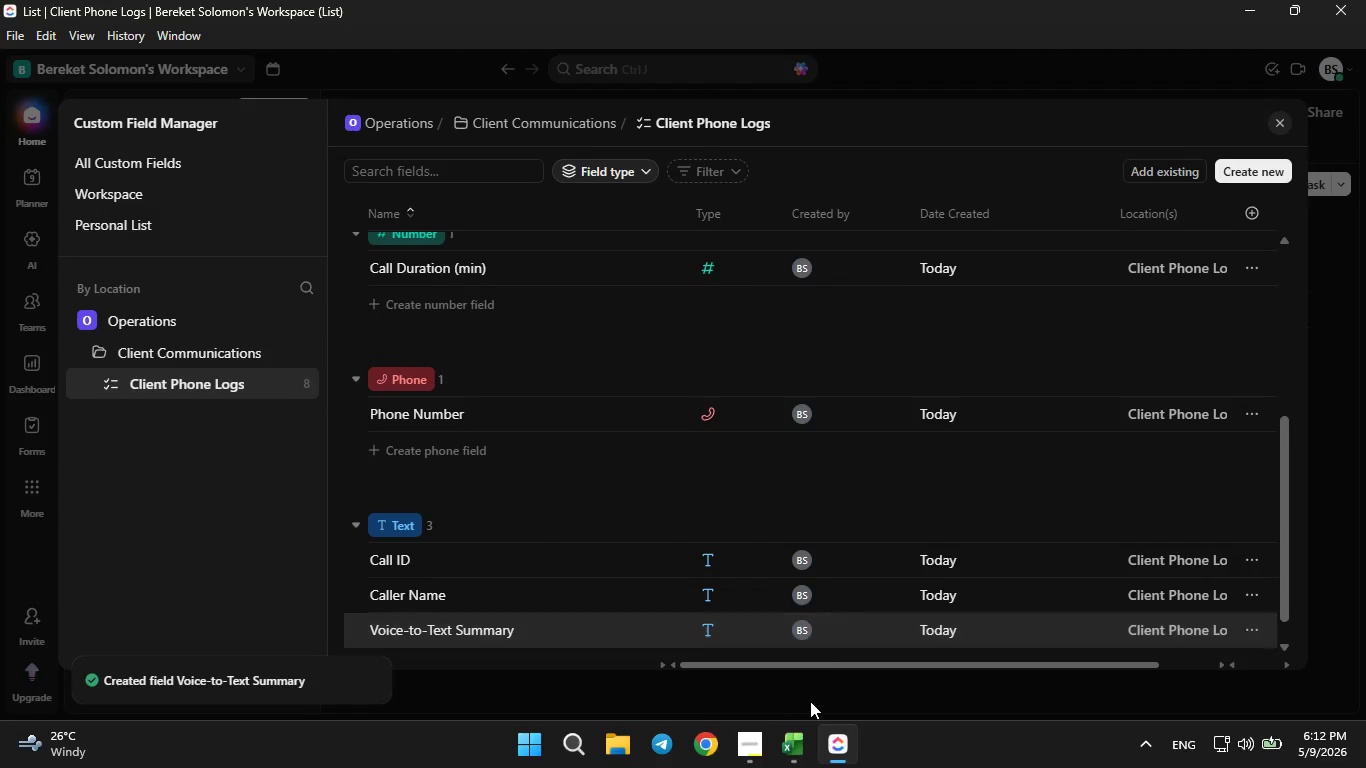 
scroll: coordinate [849, 549], scroll_direction: down, amount: 8.0
 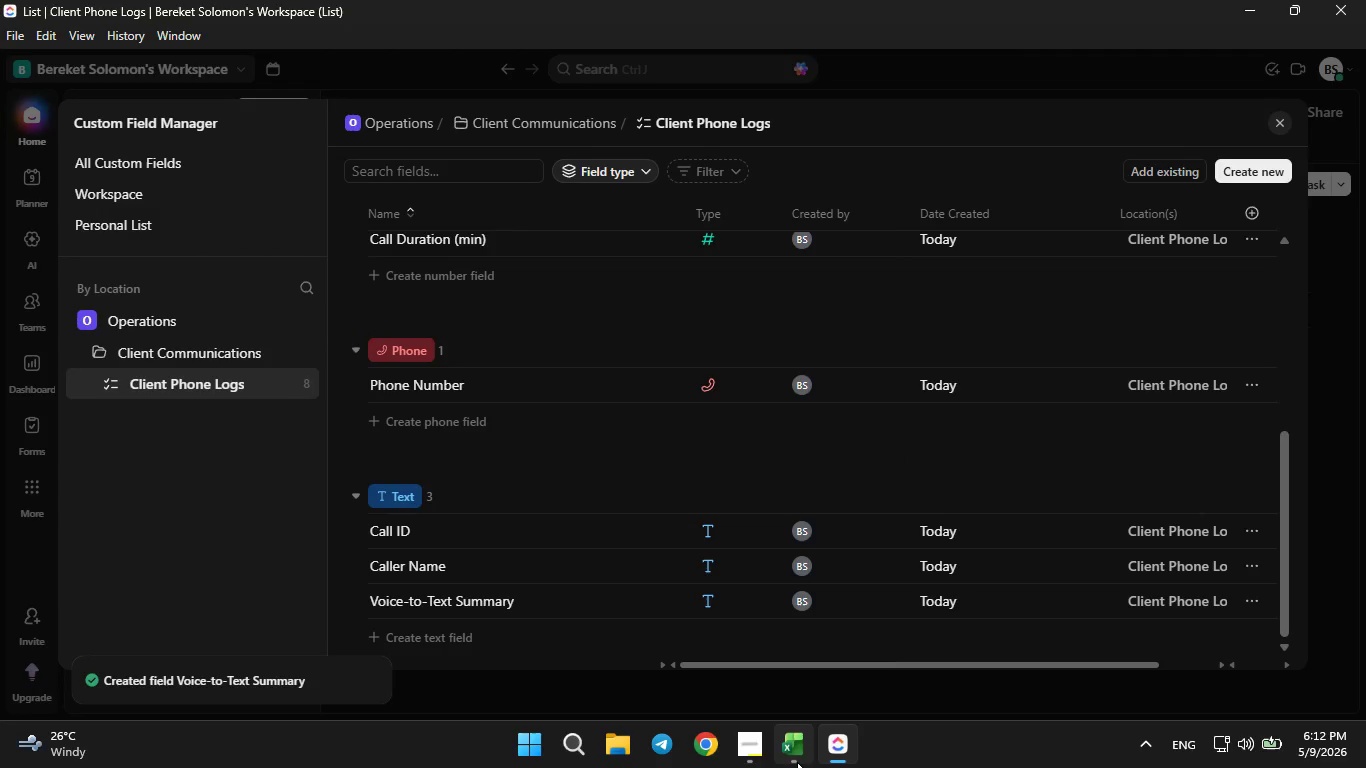 
left_click([797, 762])
 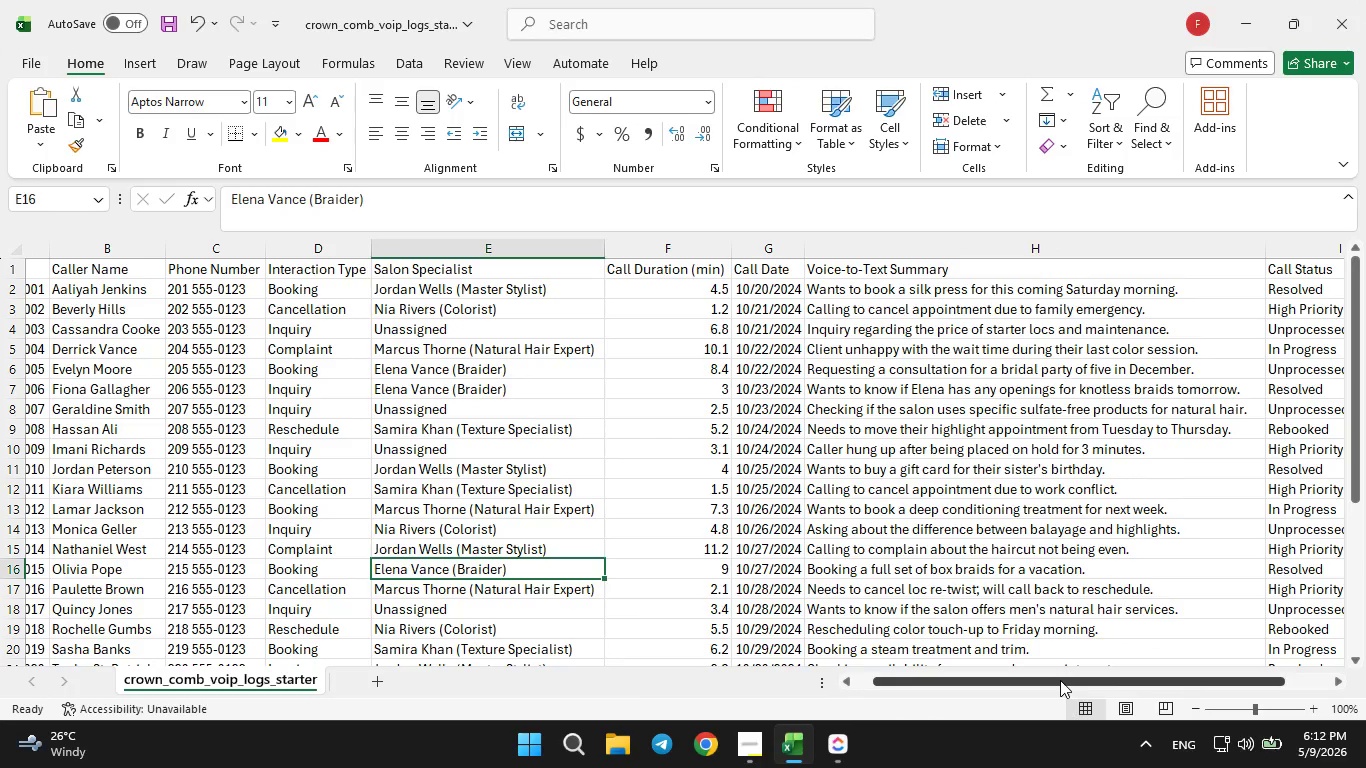 
left_click_drag(start_coordinate=[1060, 680], to_coordinate=[1156, 691])
 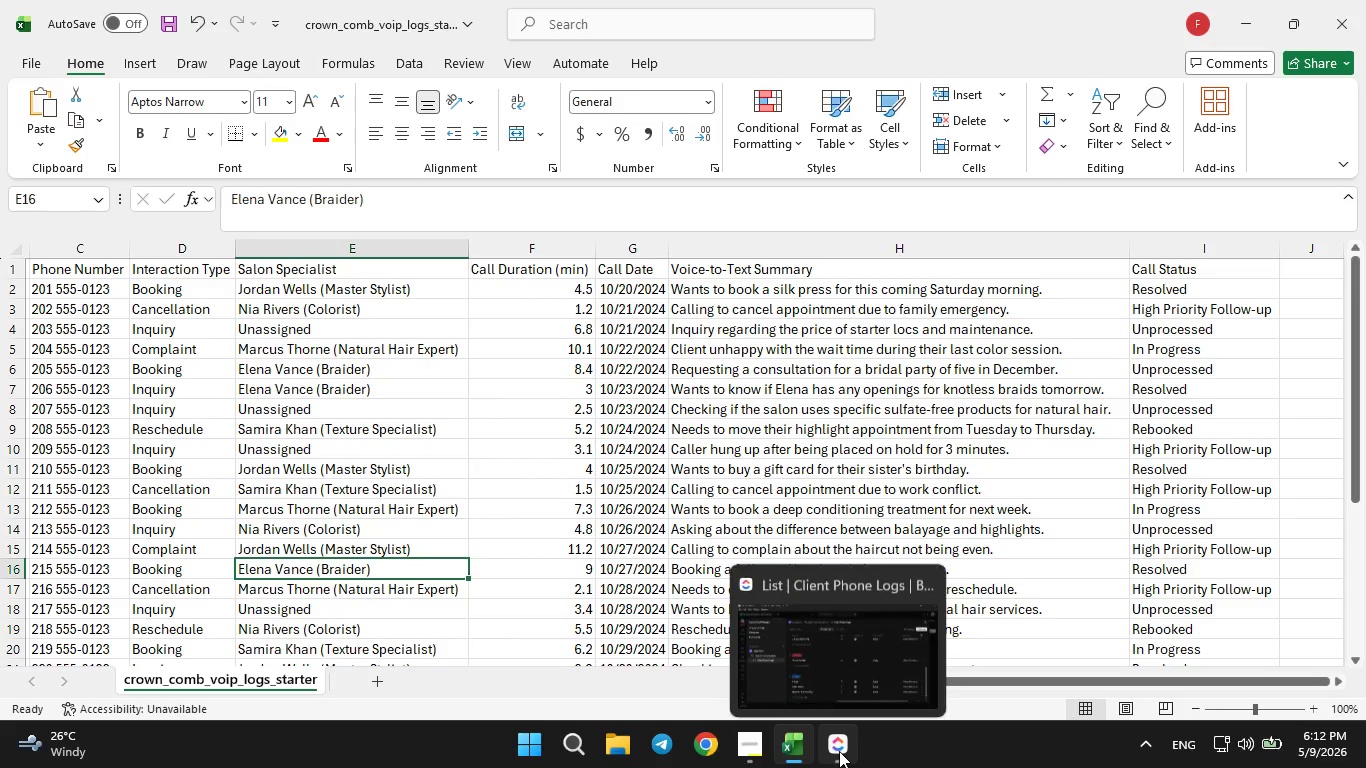 
left_click([839, 751])
 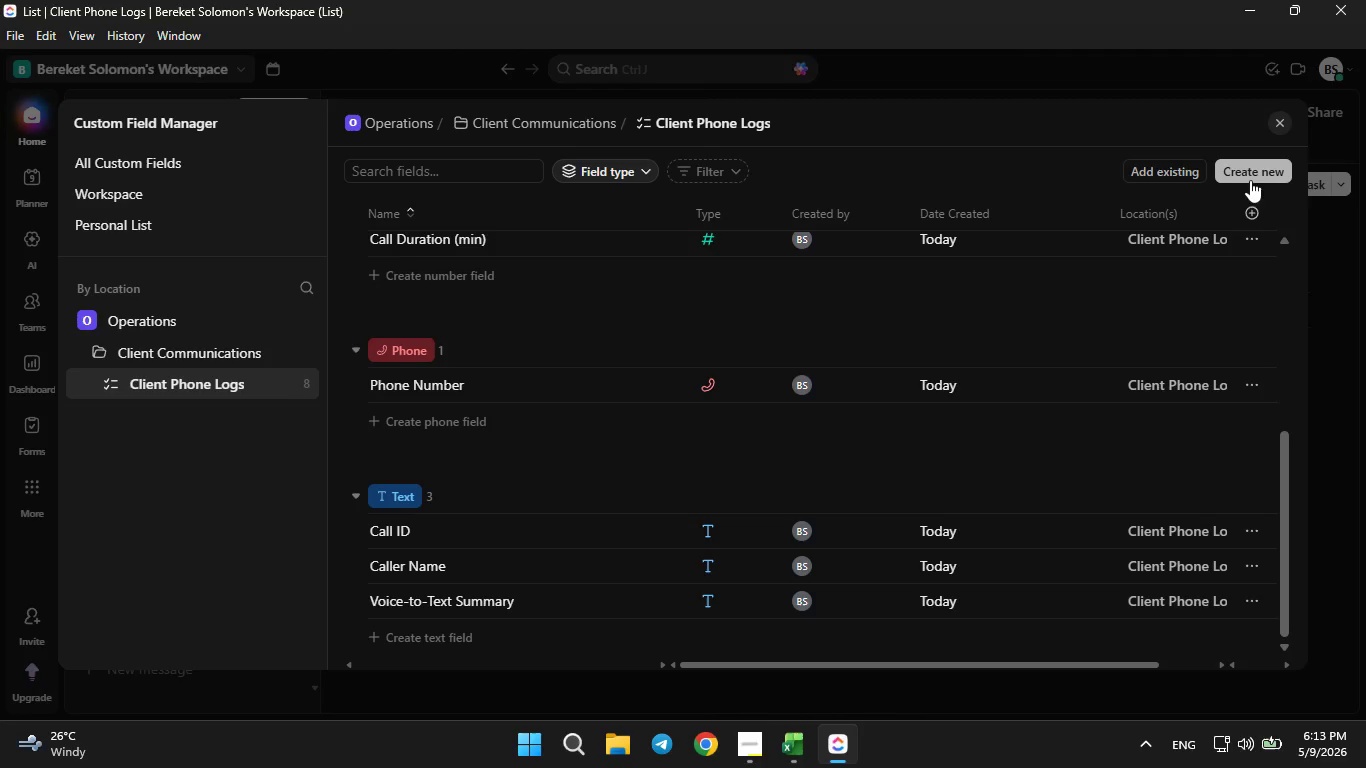 
left_click([1247, 177])
 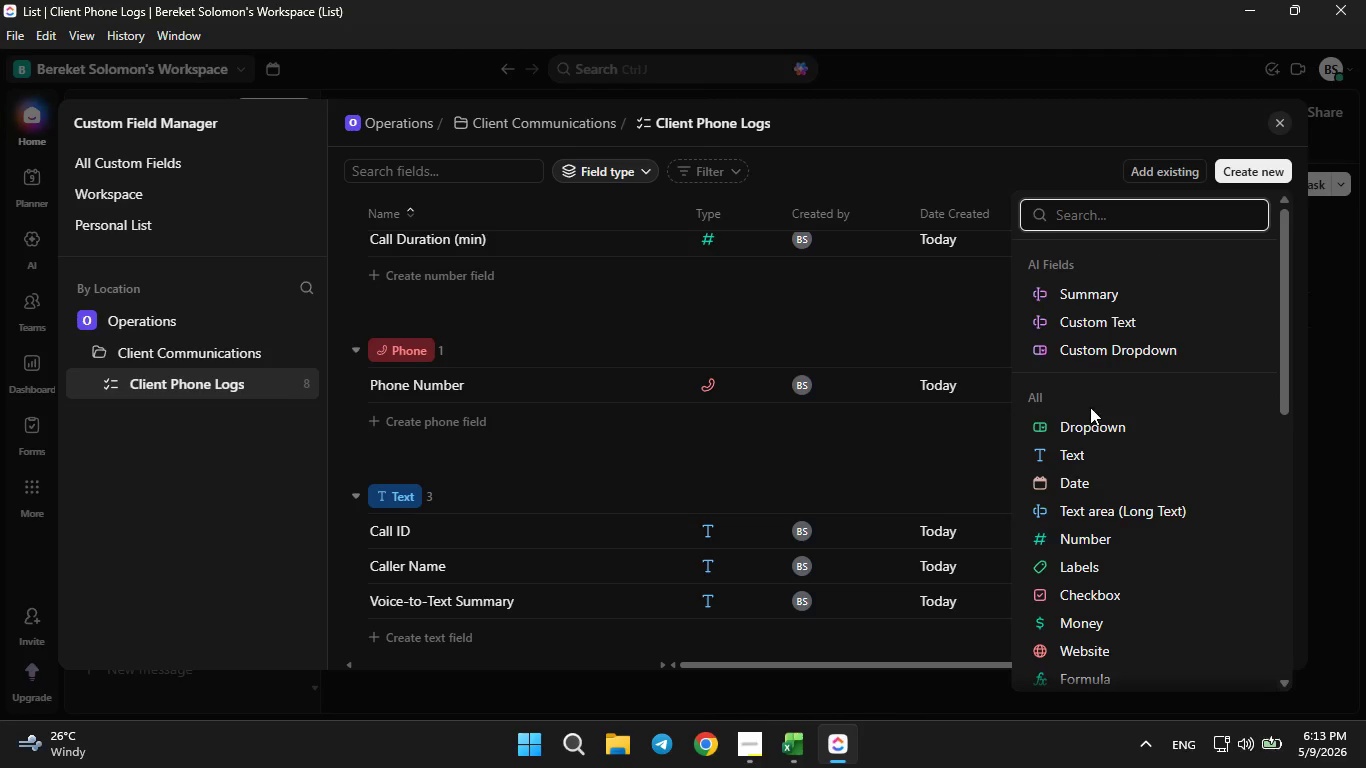 
left_click([1081, 426])
 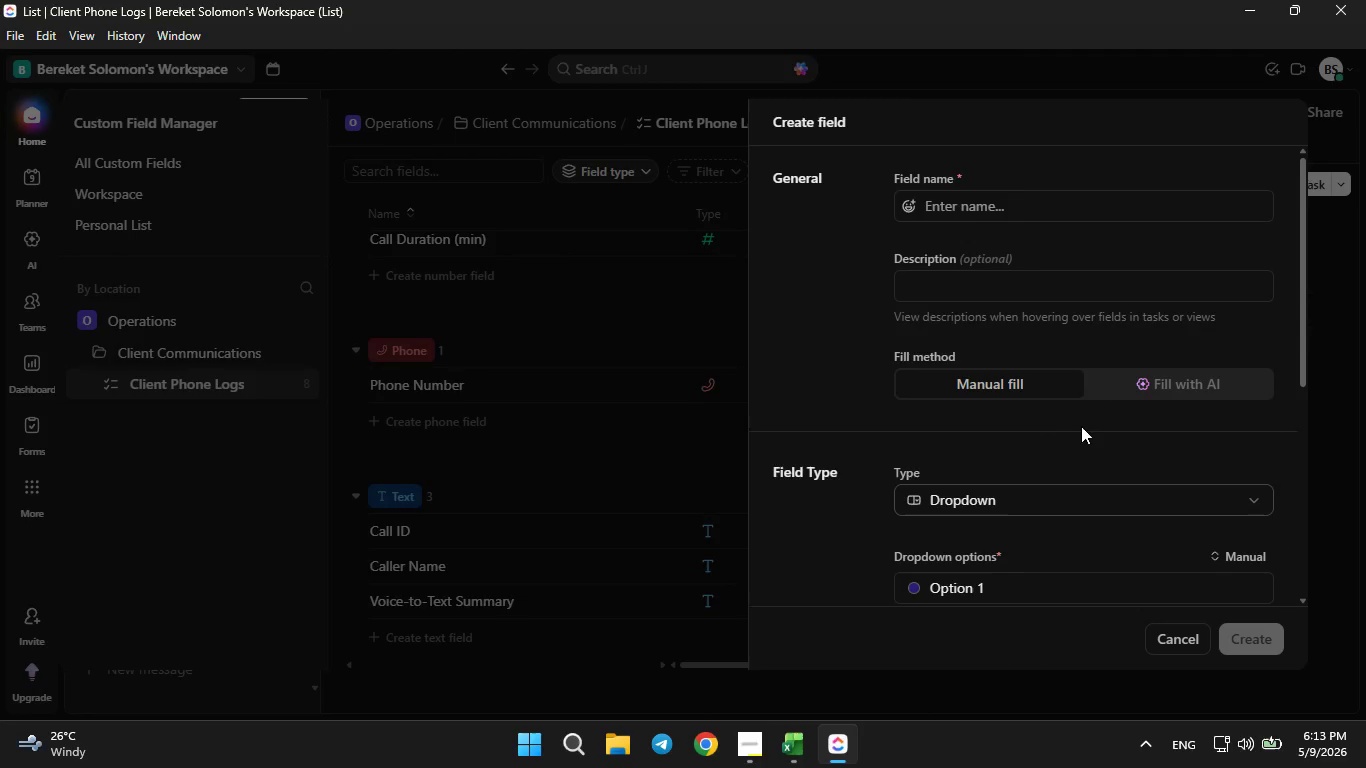 
left_click([1029, 187])
 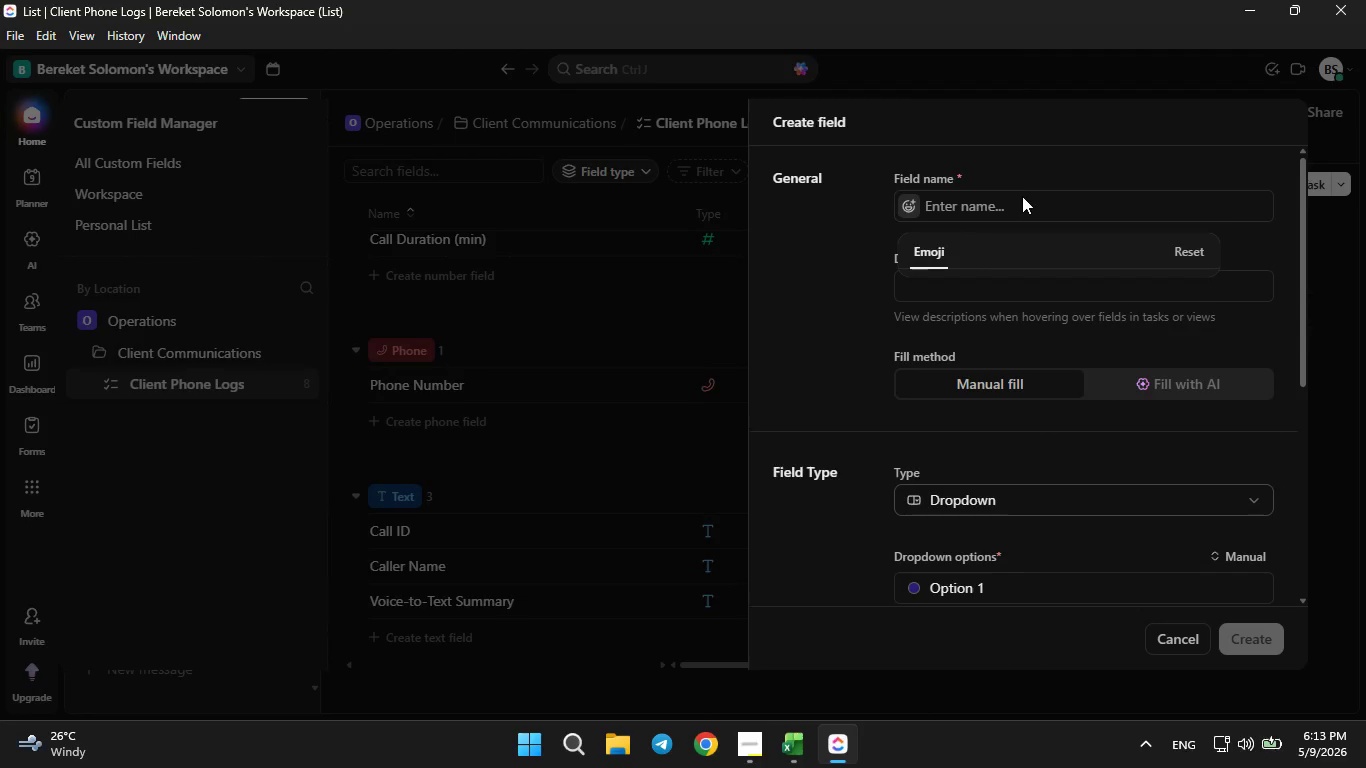 
left_click([1022, 196])
 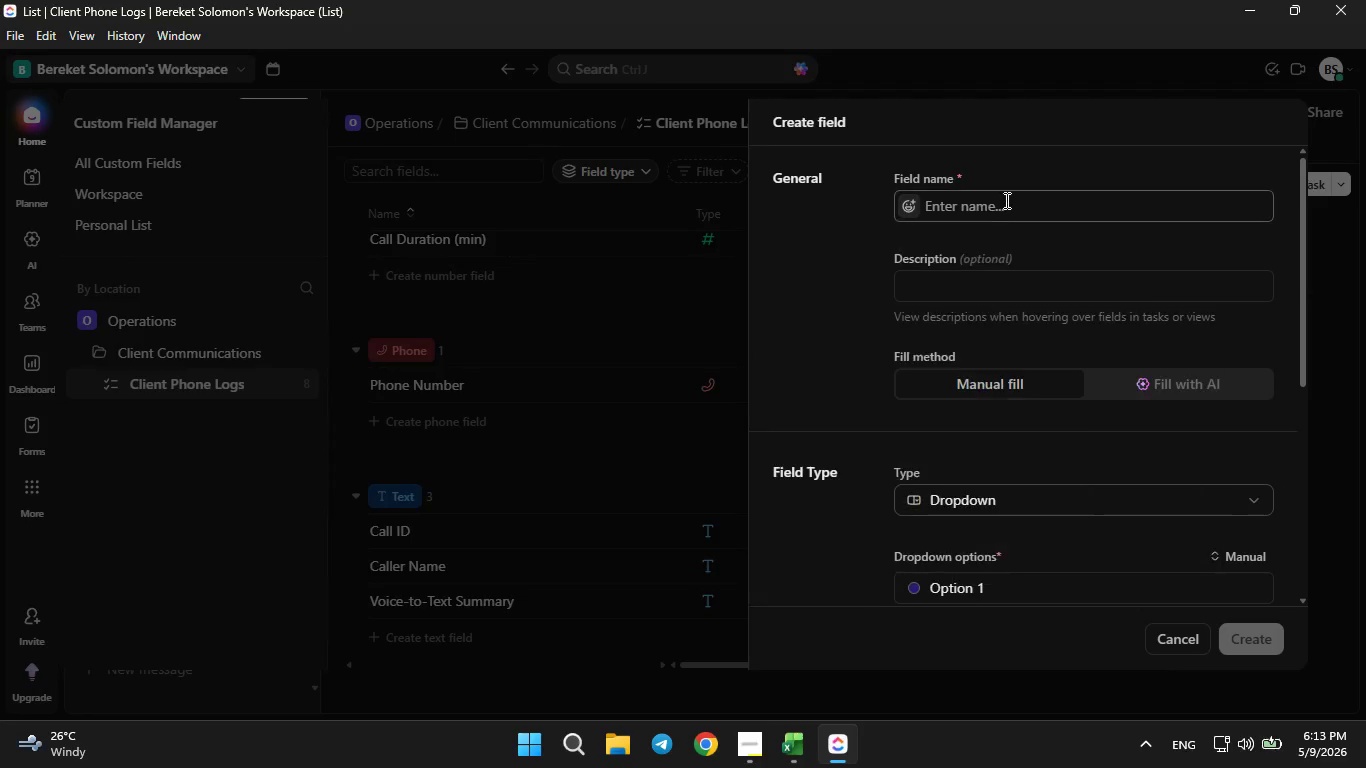 
left_click([1005, 200])
 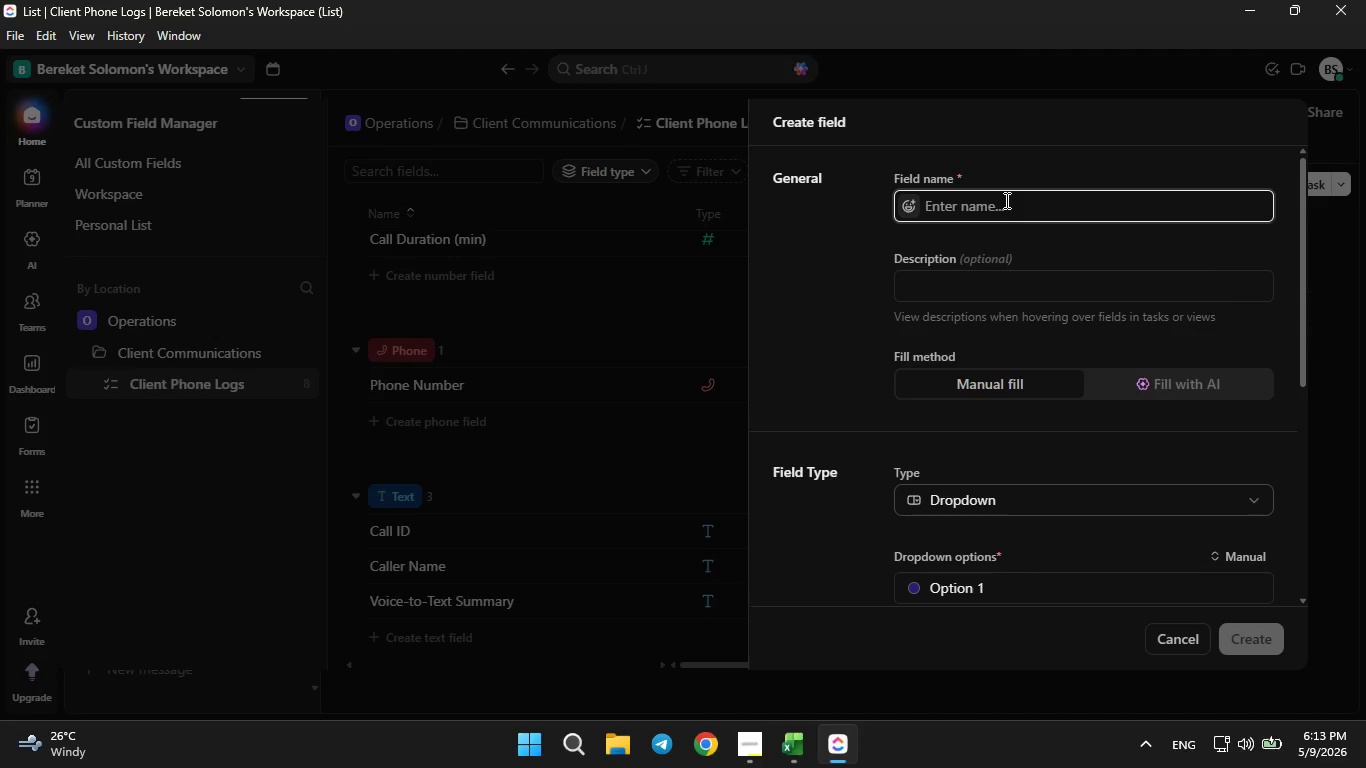 
type(Call Status)
 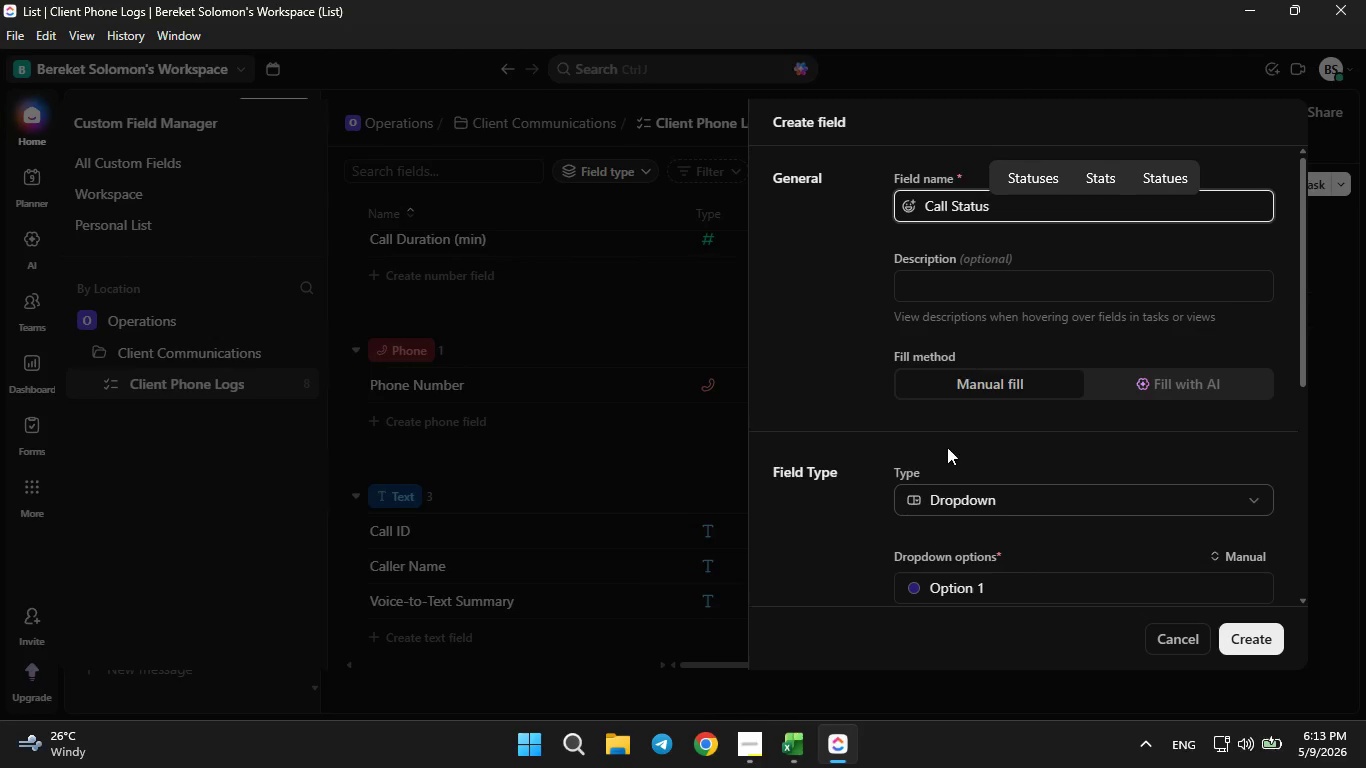 
scroll: coordinate [947, 447], scroll_direction: down, amount: 1.0
 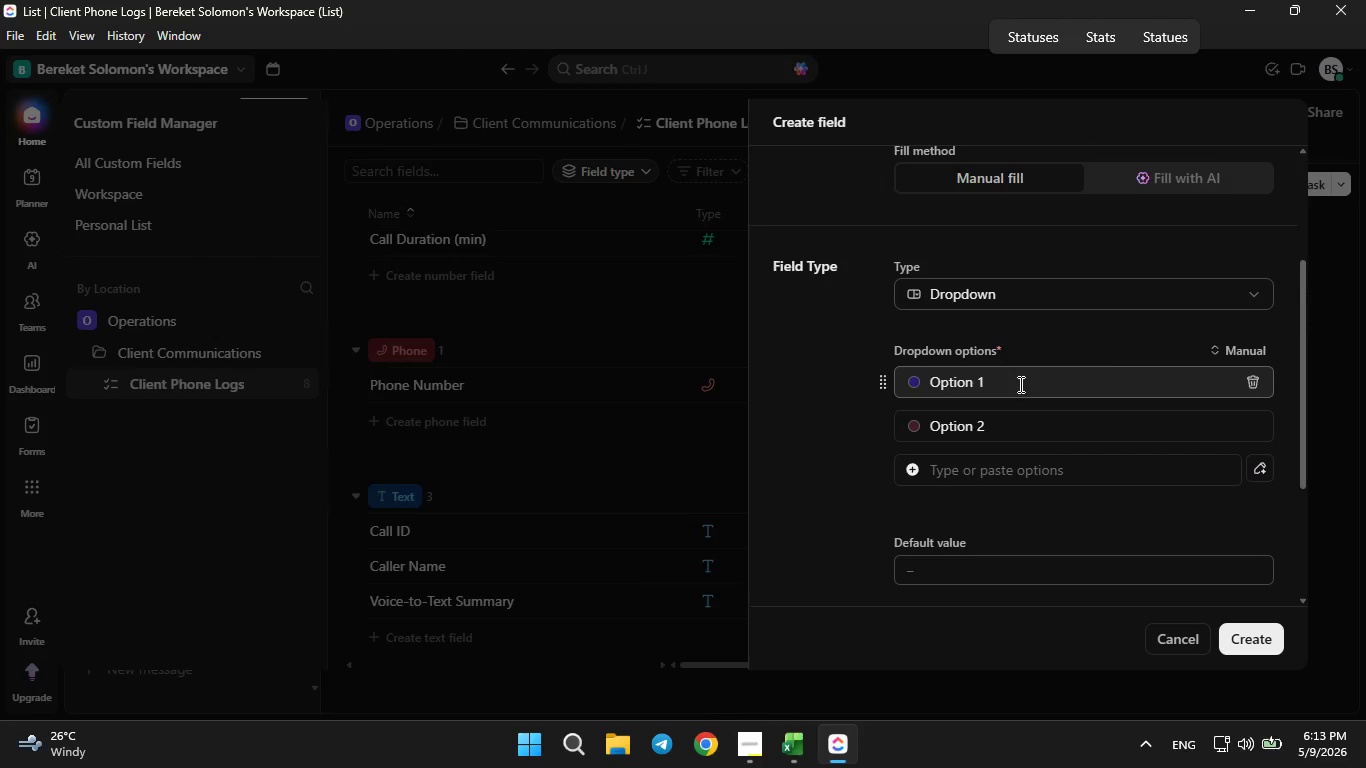 
left_click([1019, 382])
 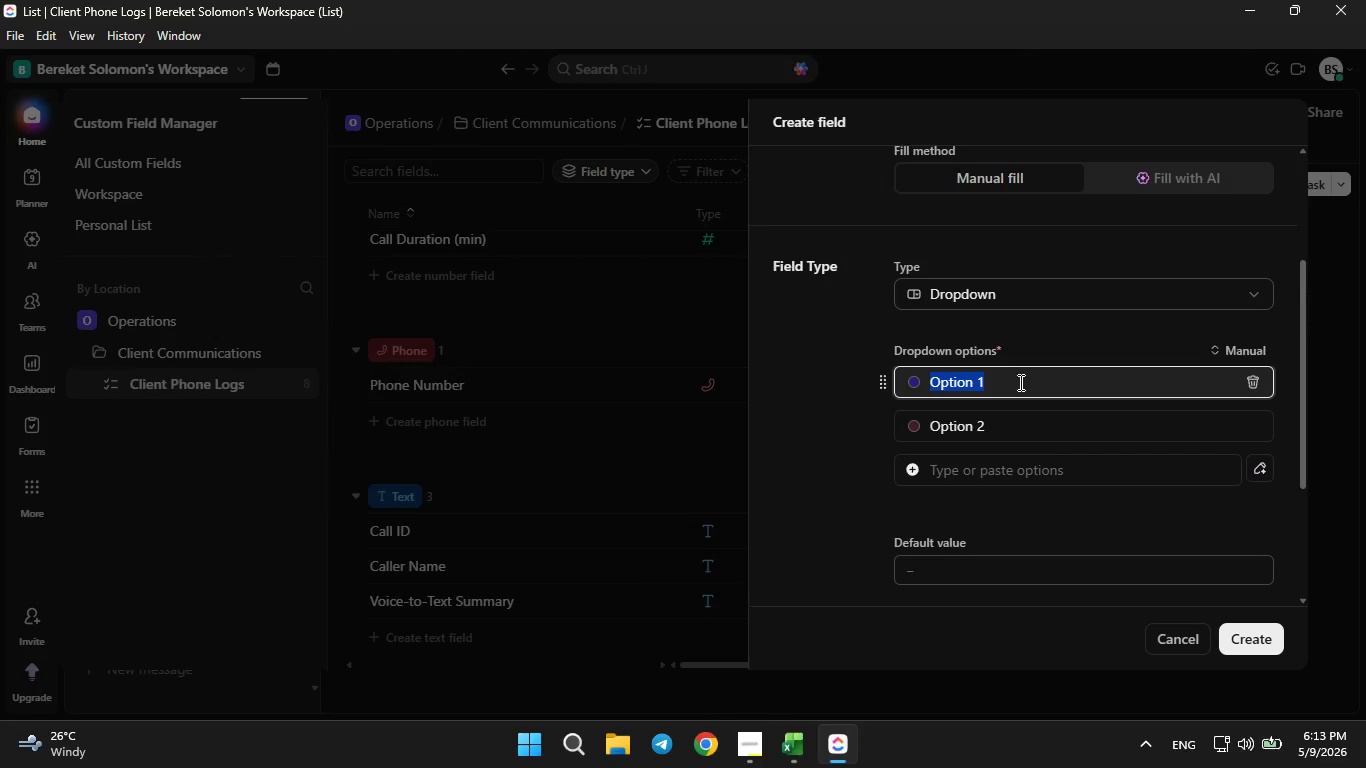 
key(Backspace)
type(Unprocessed)
 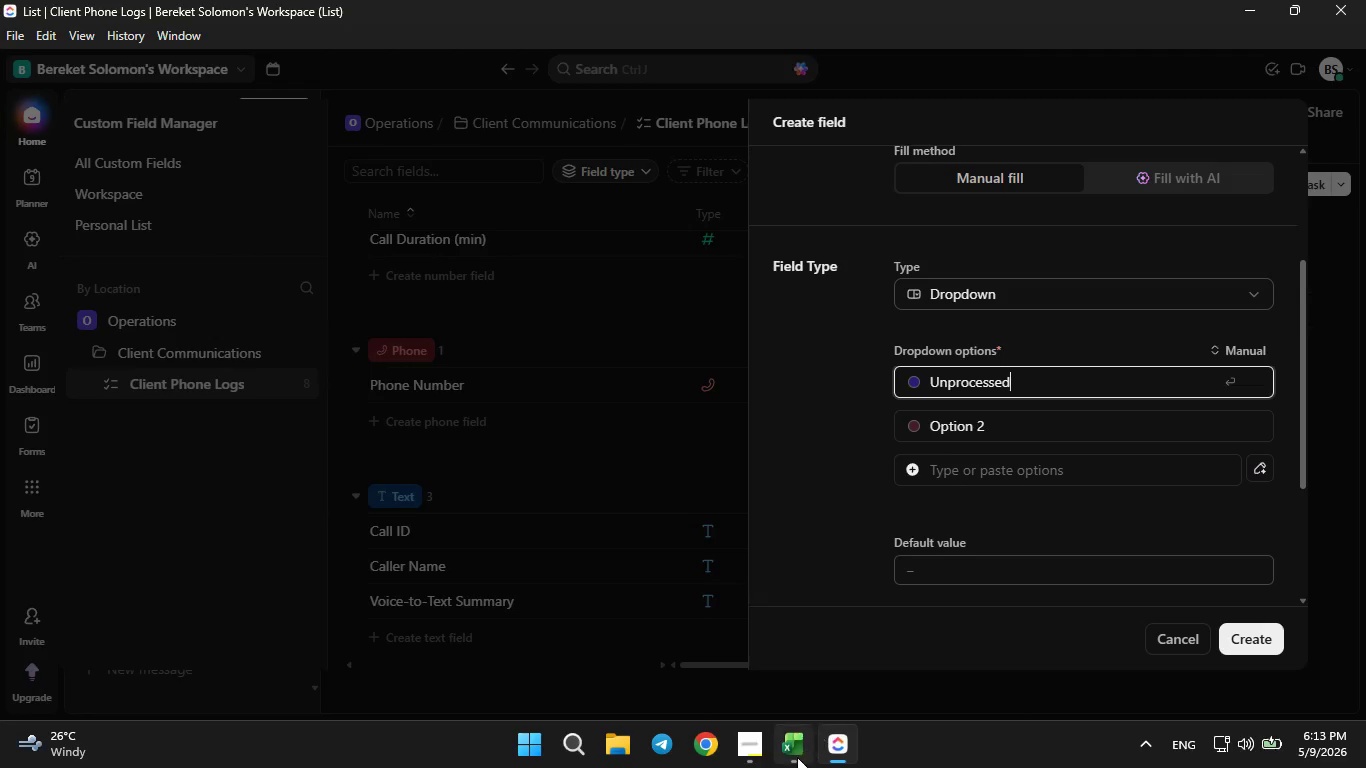 
left_click([793, 761])
 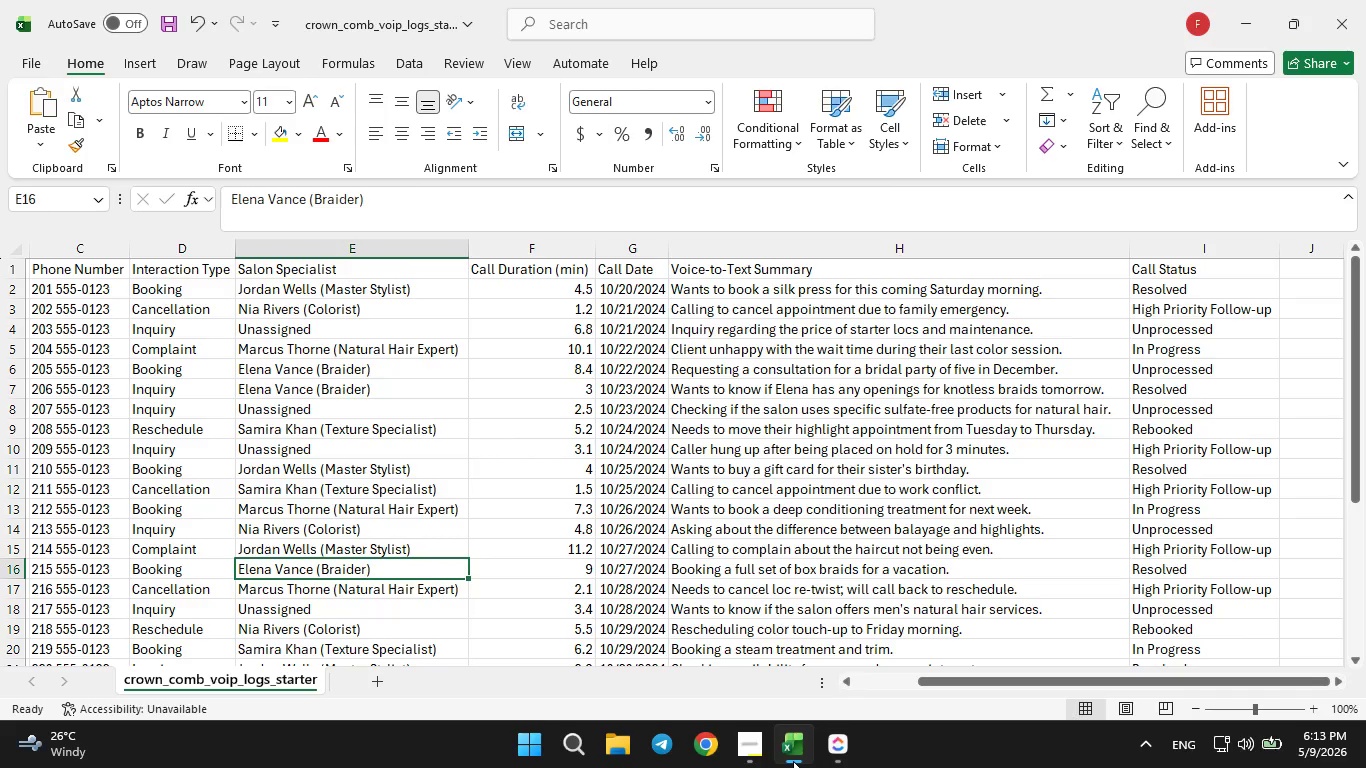 
left_click([793, 761])
 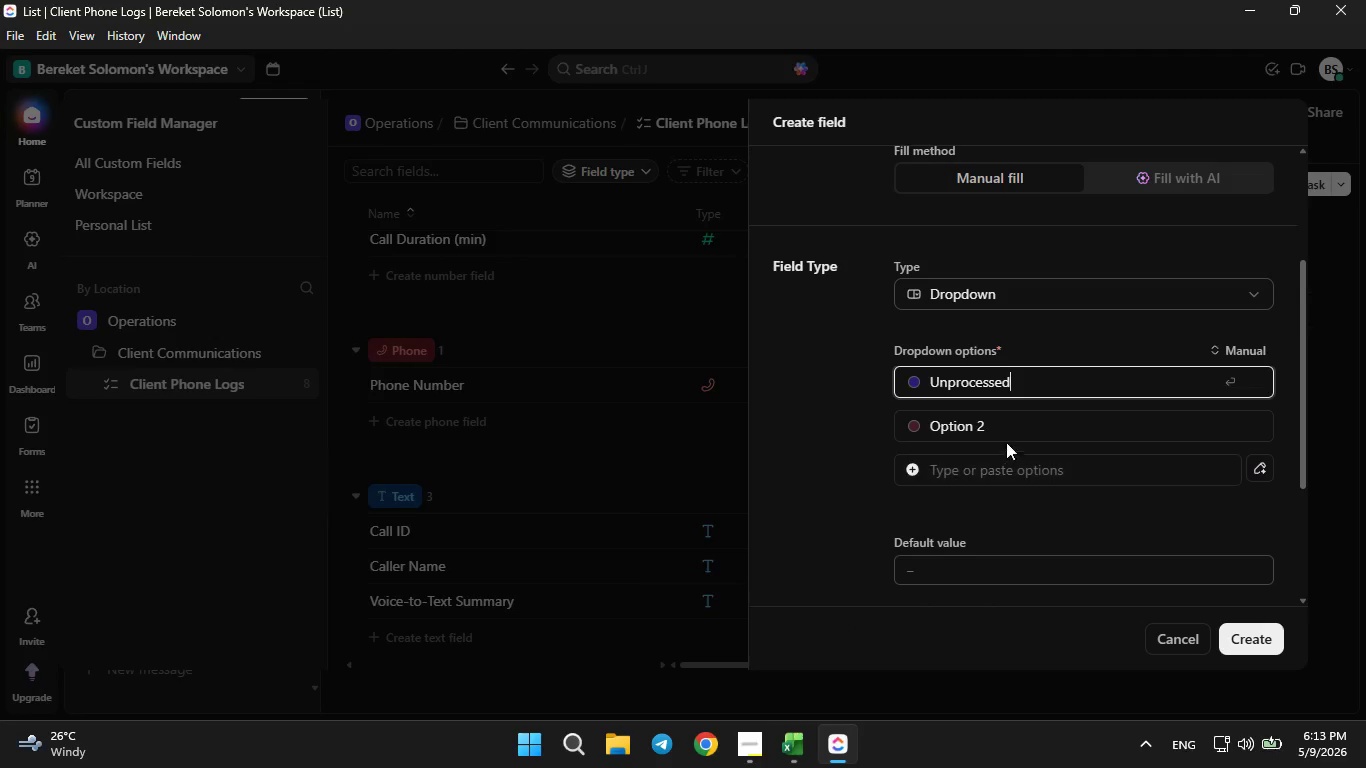 
left_click([1012, 430])
 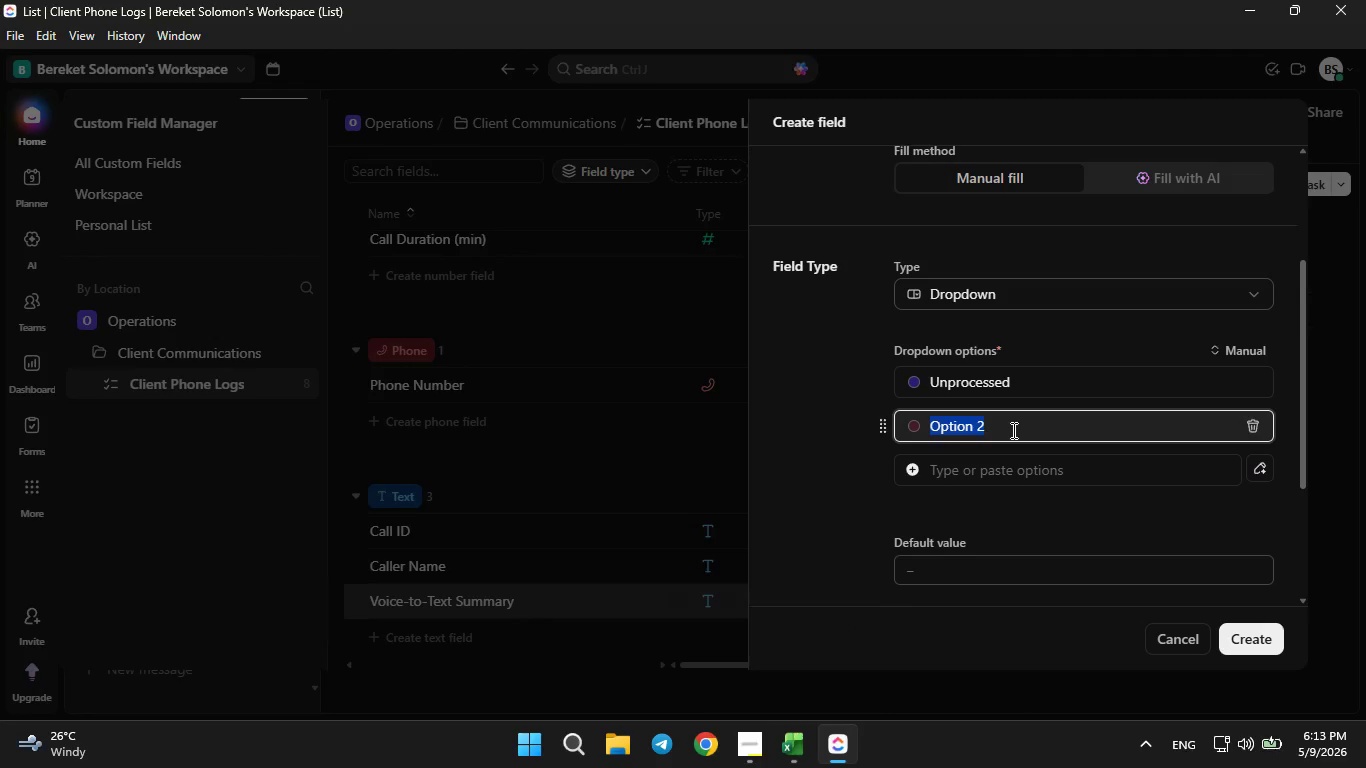 
key(Backspace)
type(In Progress)
 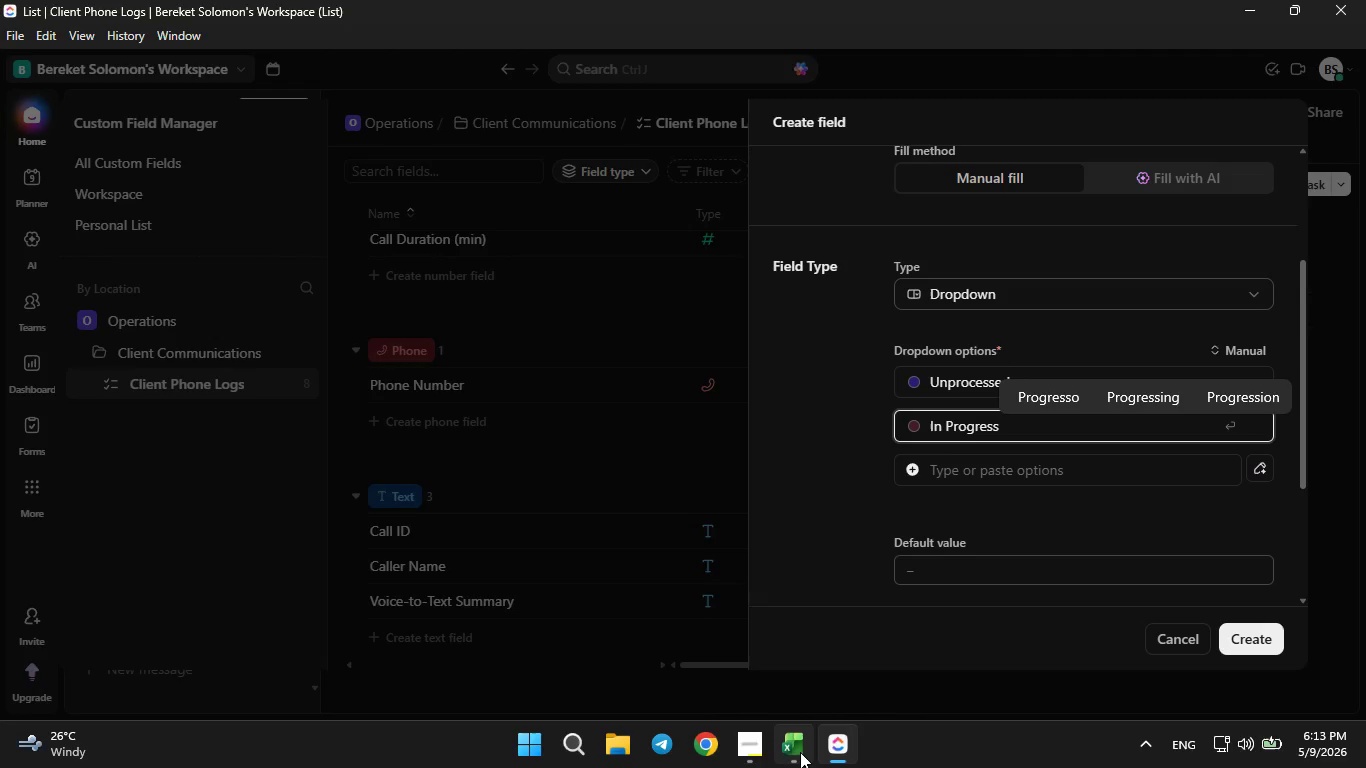 
left_click([796, 753])
 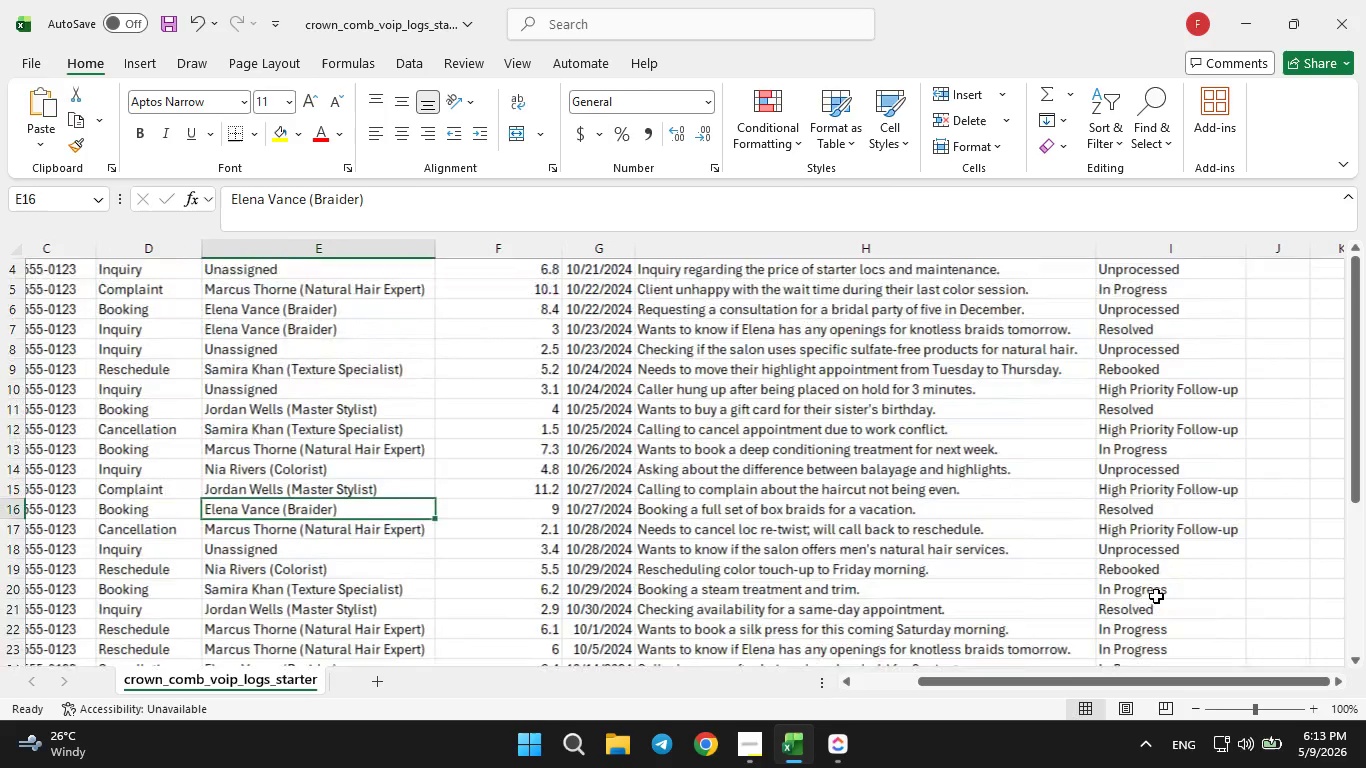 
wait(13.67)
 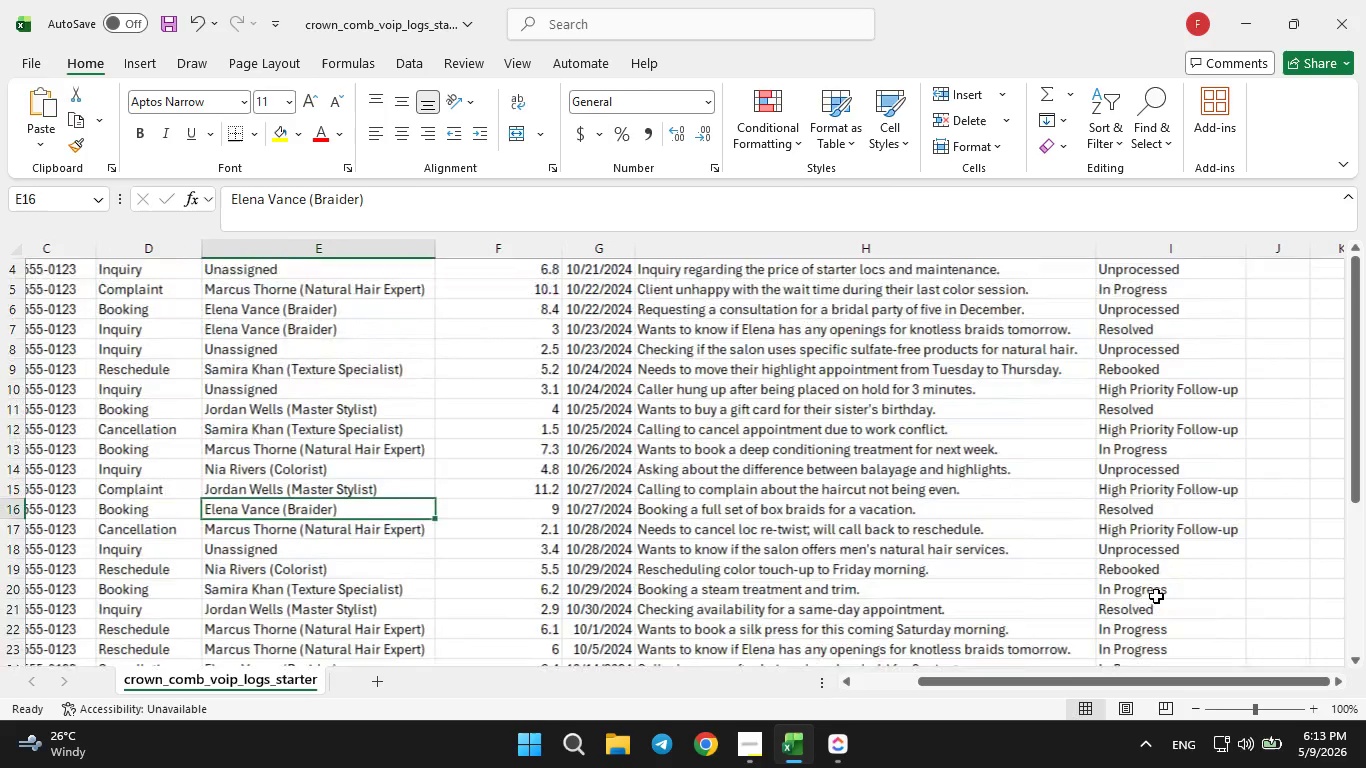 
left_click([830, 761])
 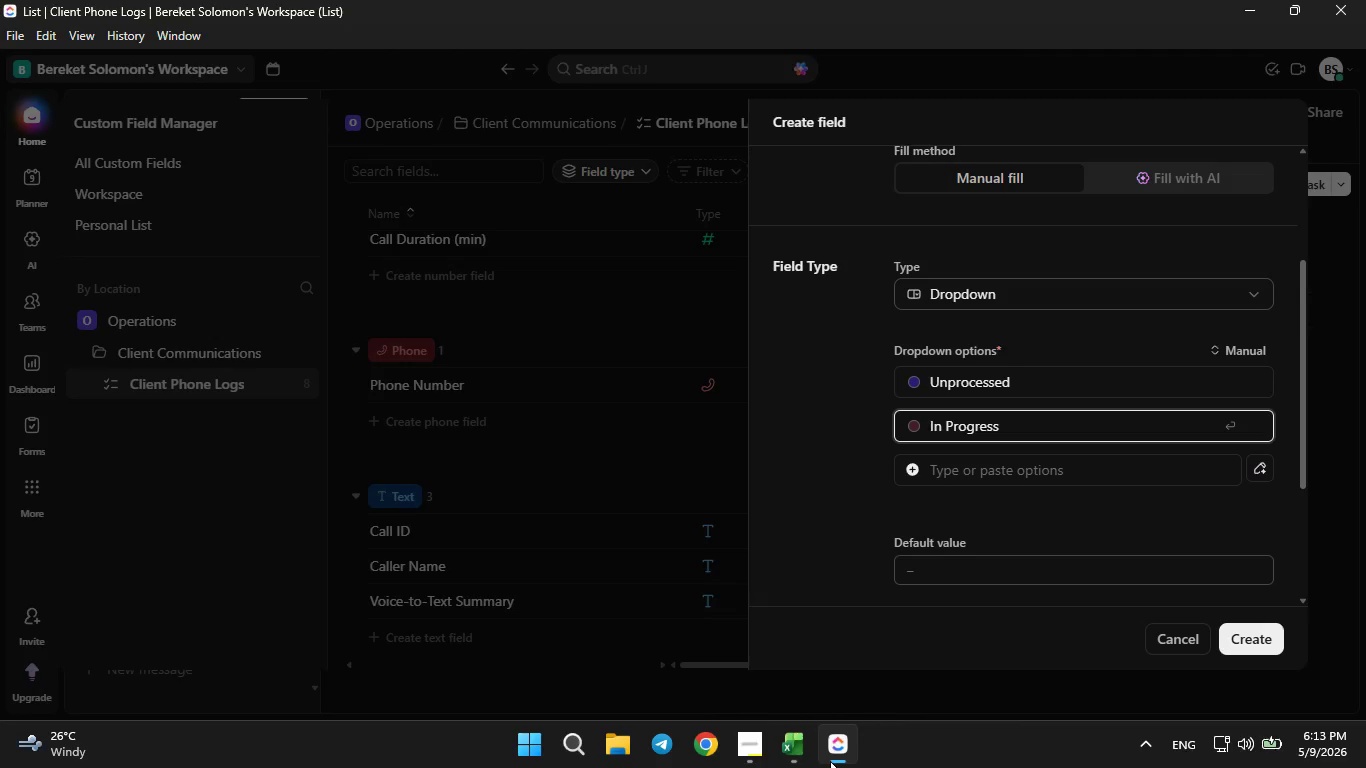 
left_click([830, 761])
 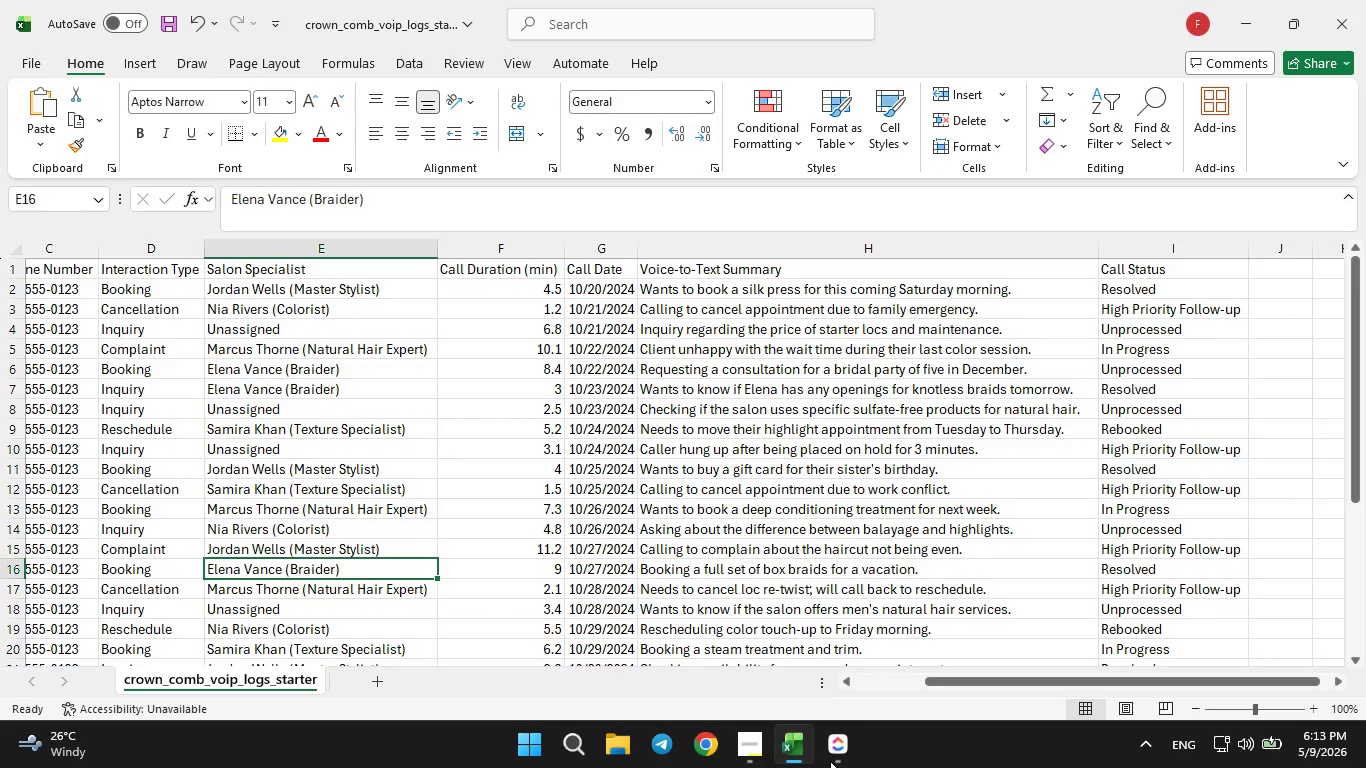 
left_click([830, 761])
 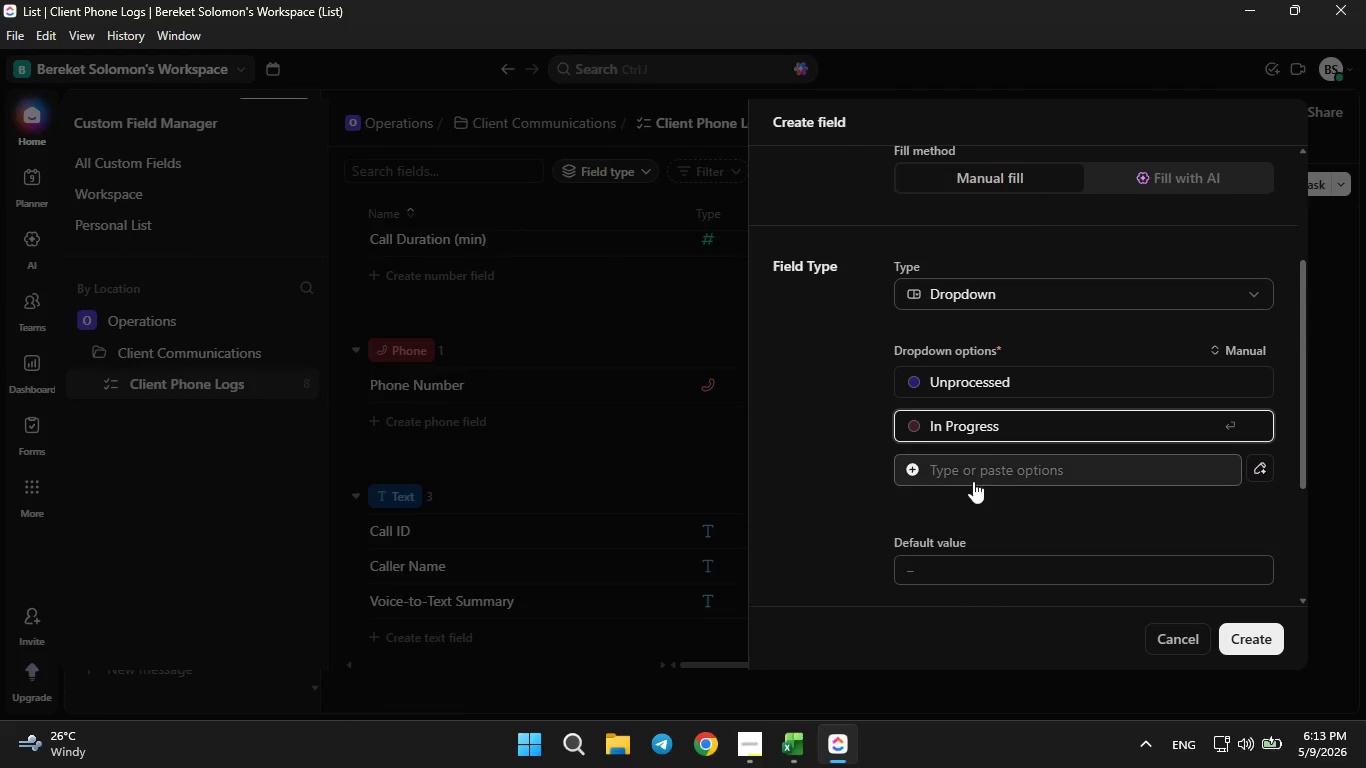 
left_click([977, 470])
 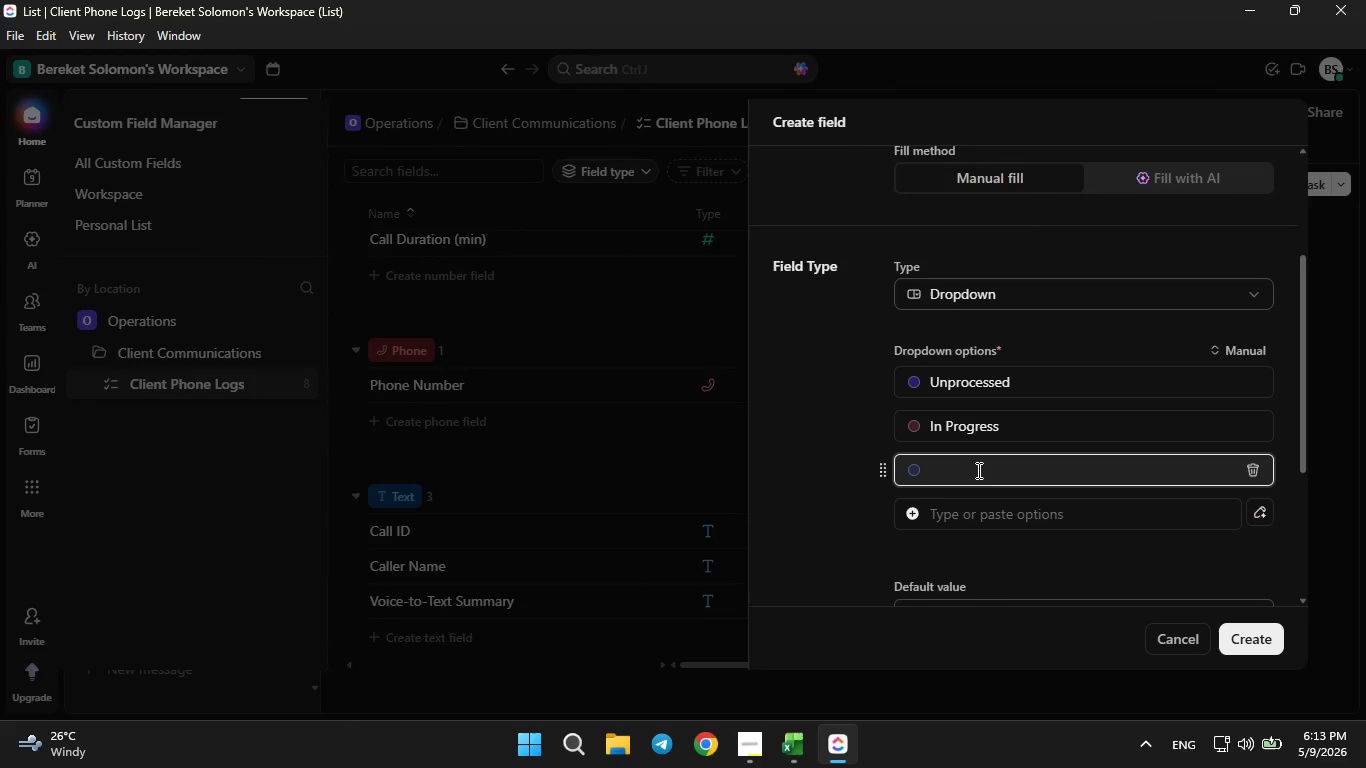 
type(High Priority Follow up)
 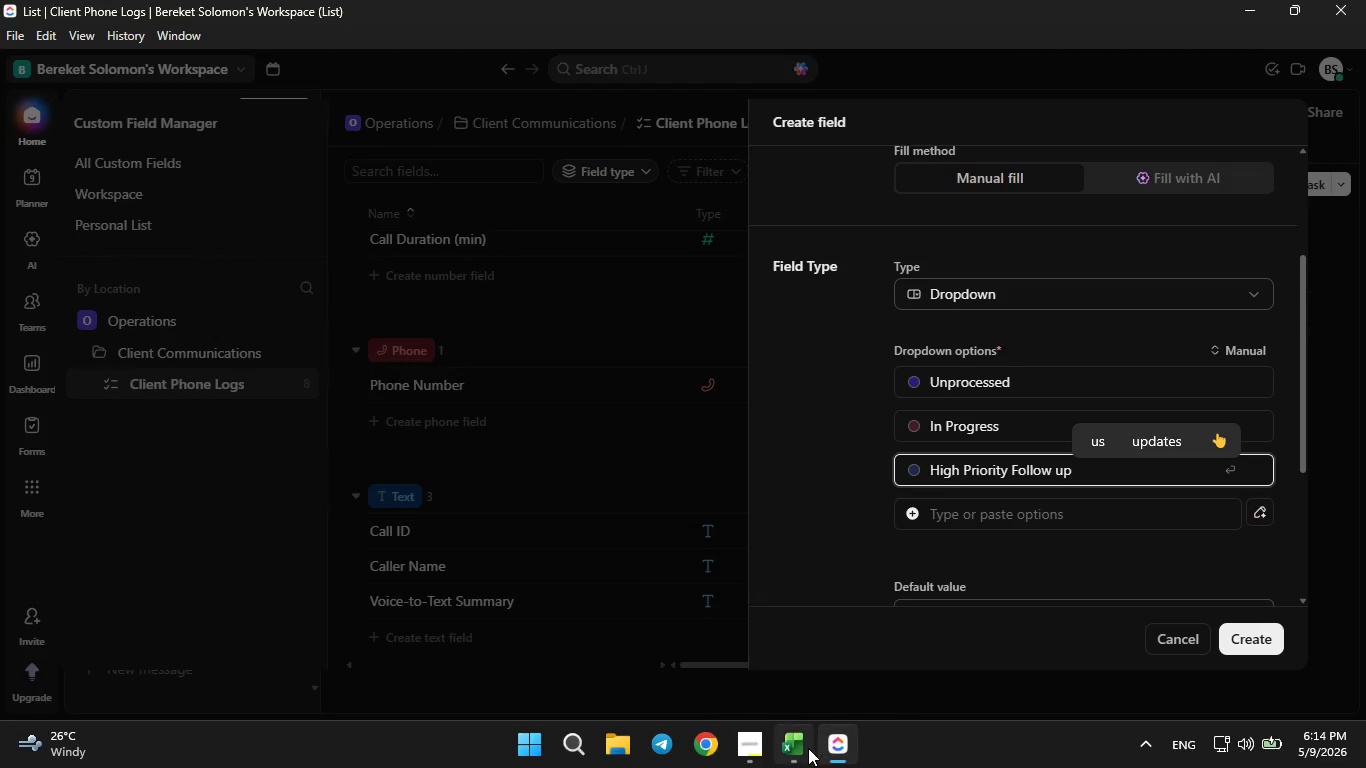 
left_click([808, 748])
 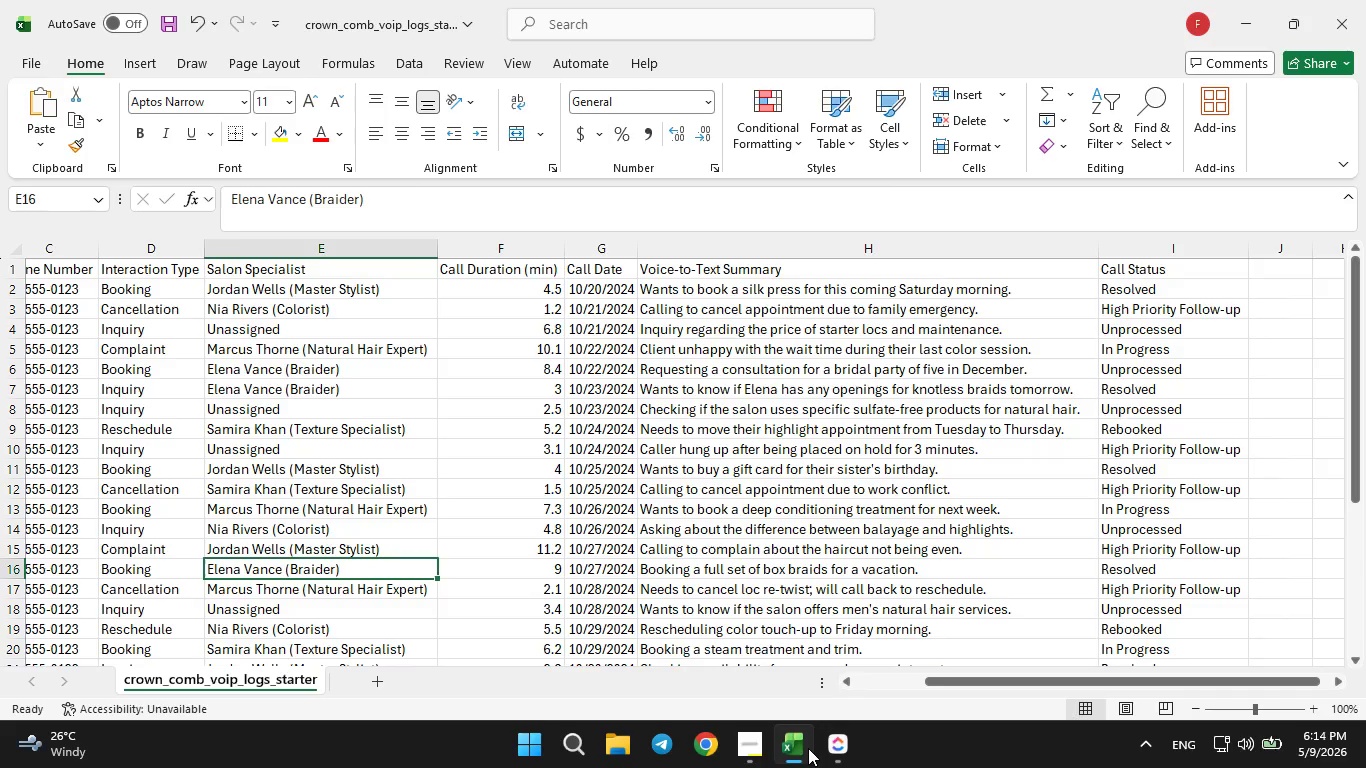 
left_click([808, 748])
 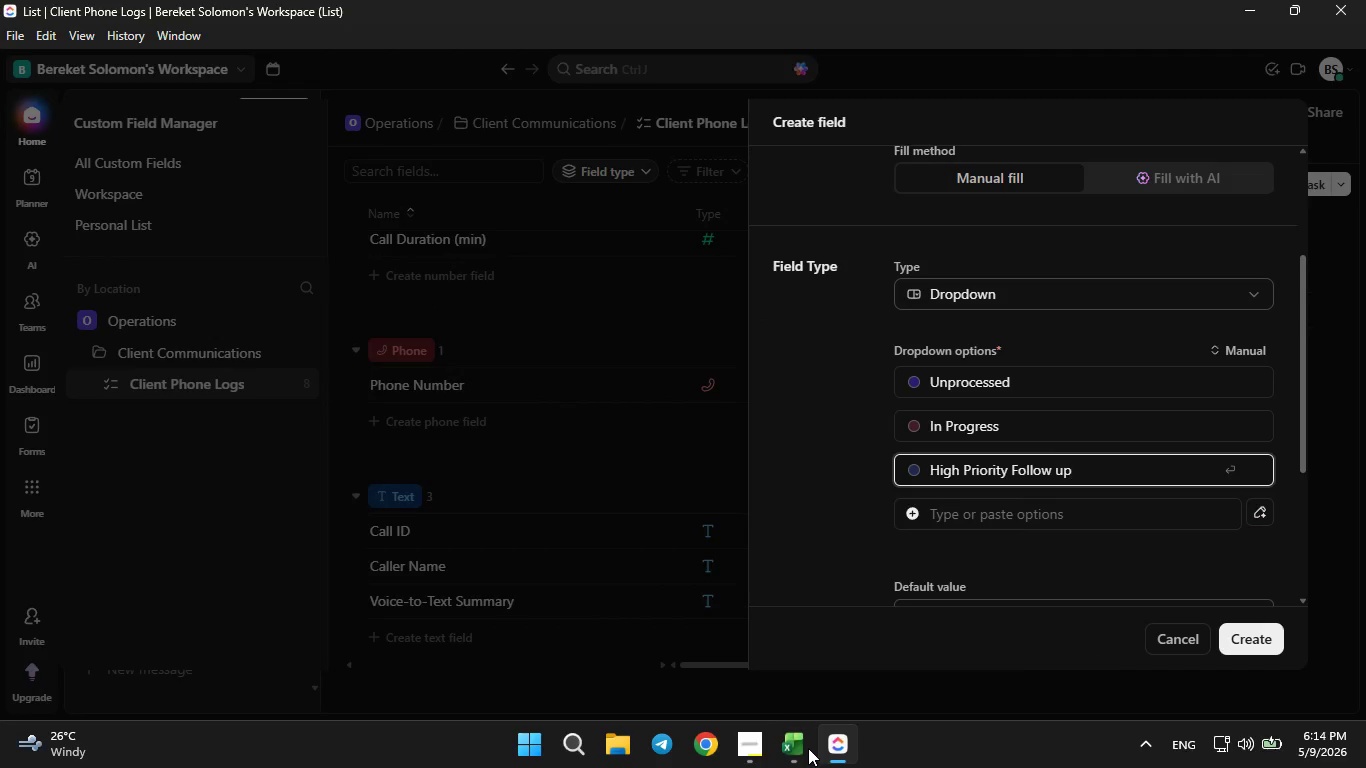 
key(ArrowLeft)
 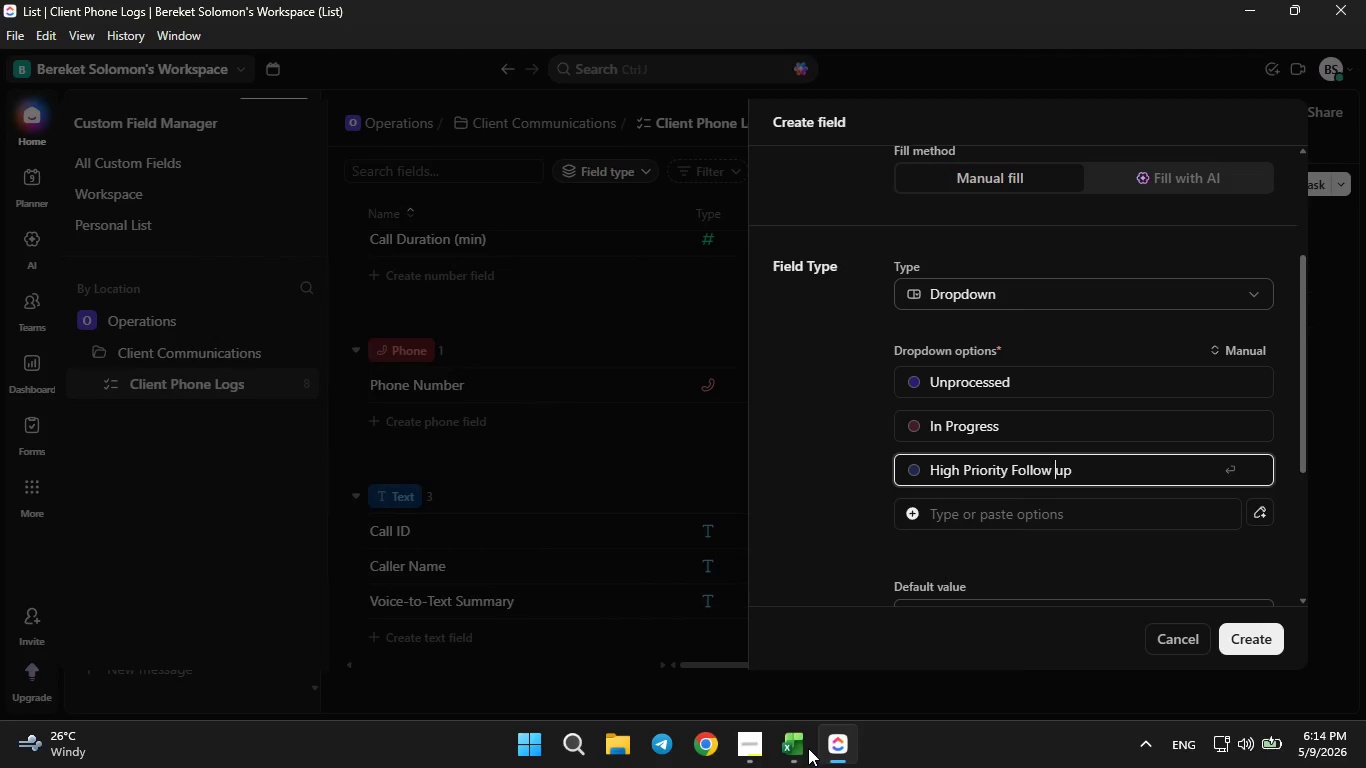 
key(ArrowLeft)
 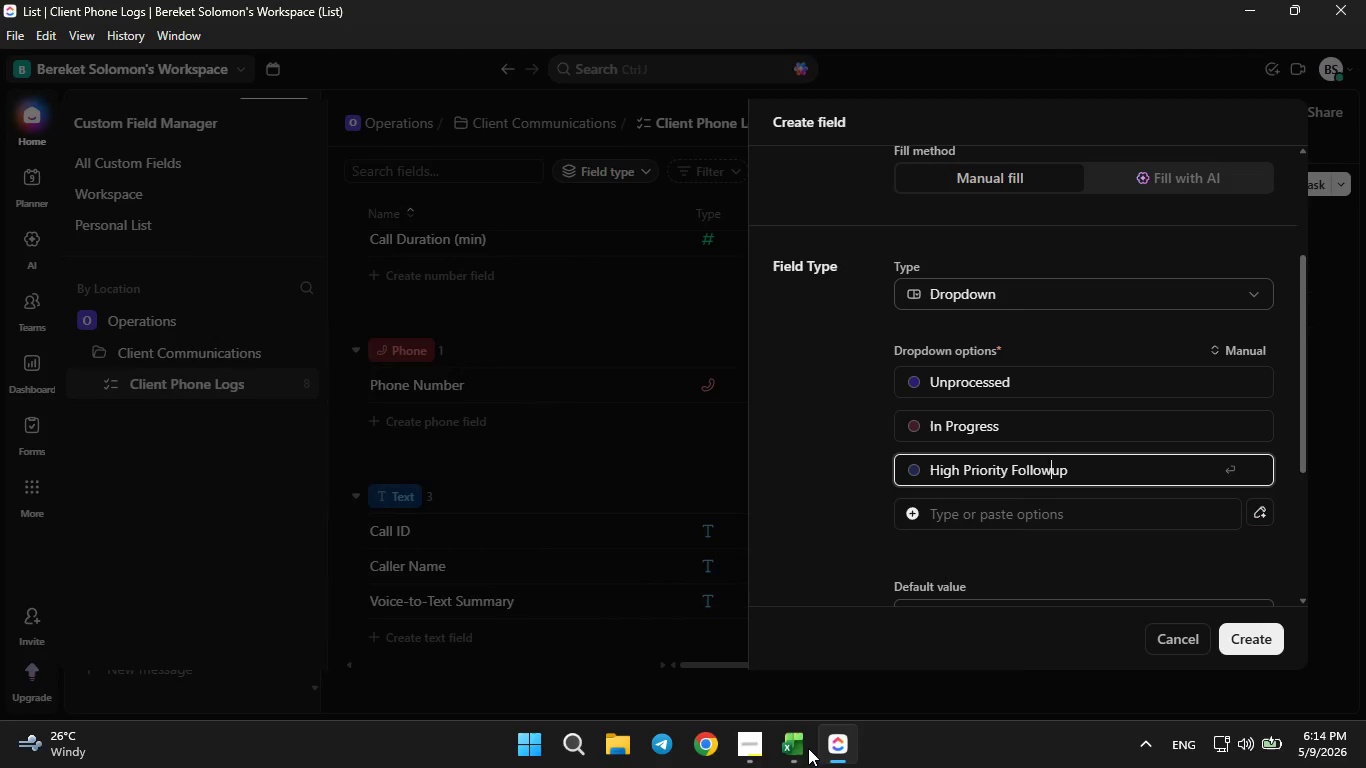 
key(Backspace)
 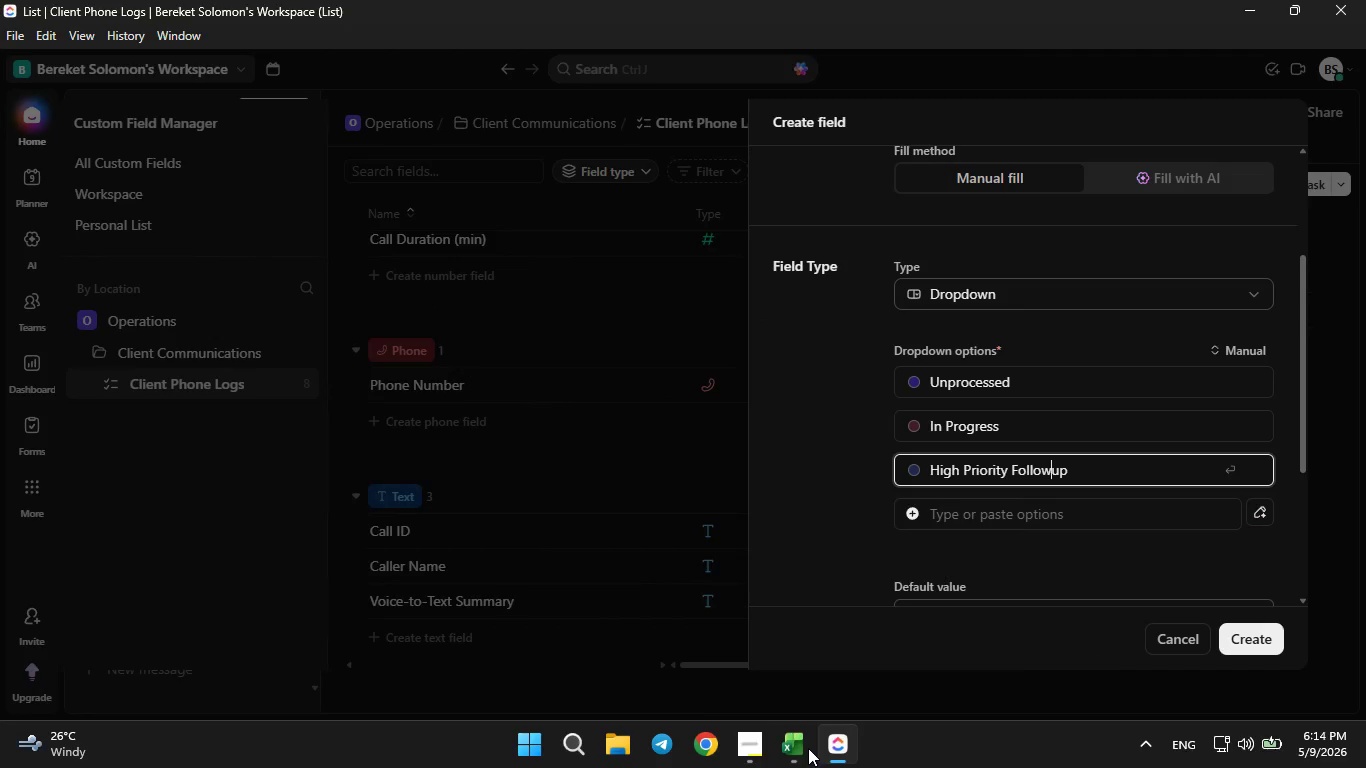 
key(Minus)
 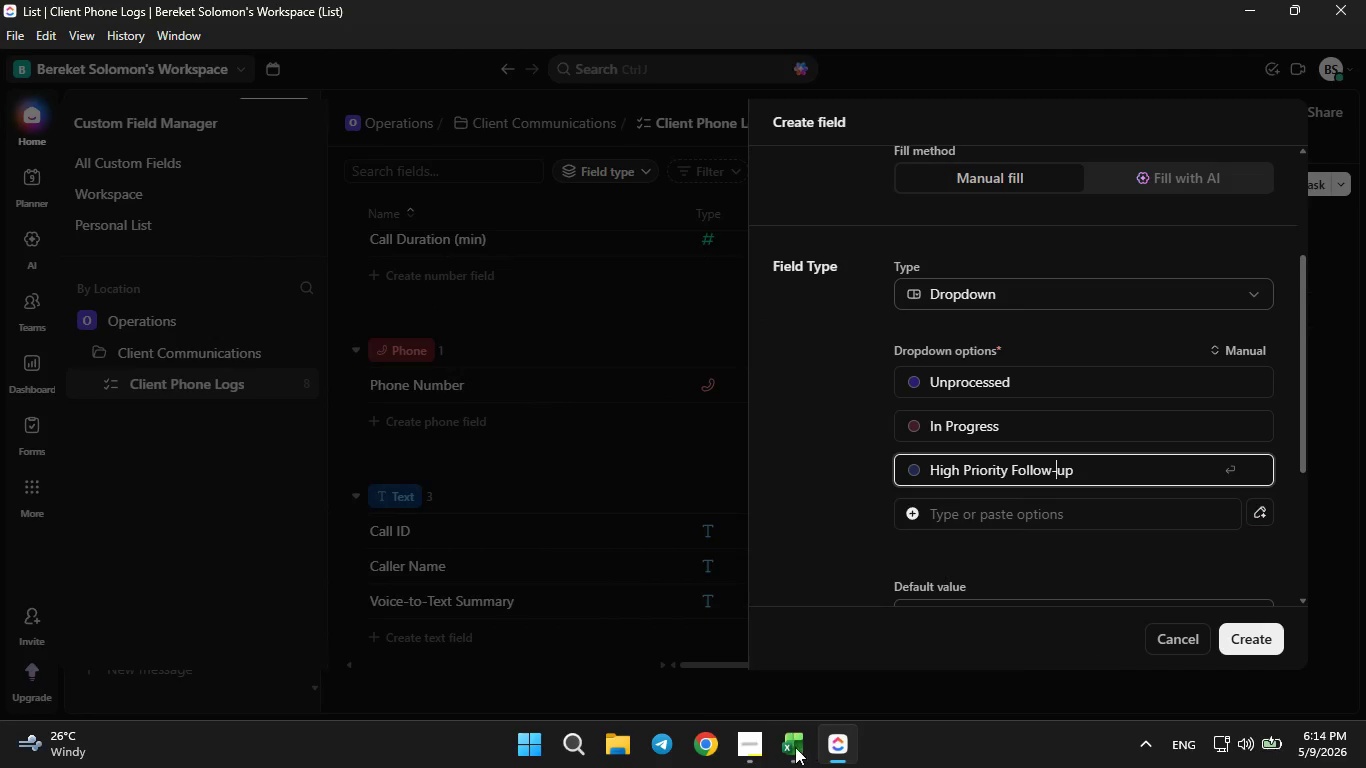 
left_click([794, 747])
 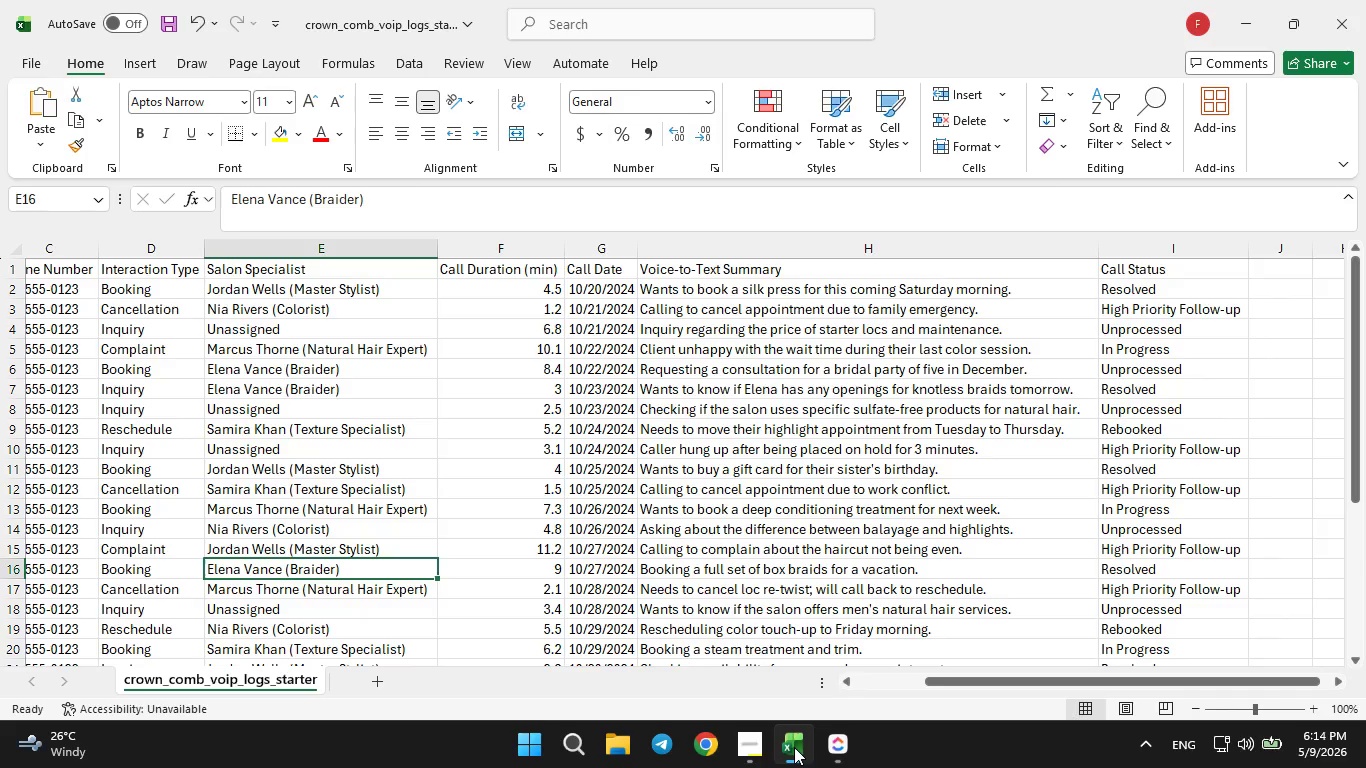 
wait(20.39)
 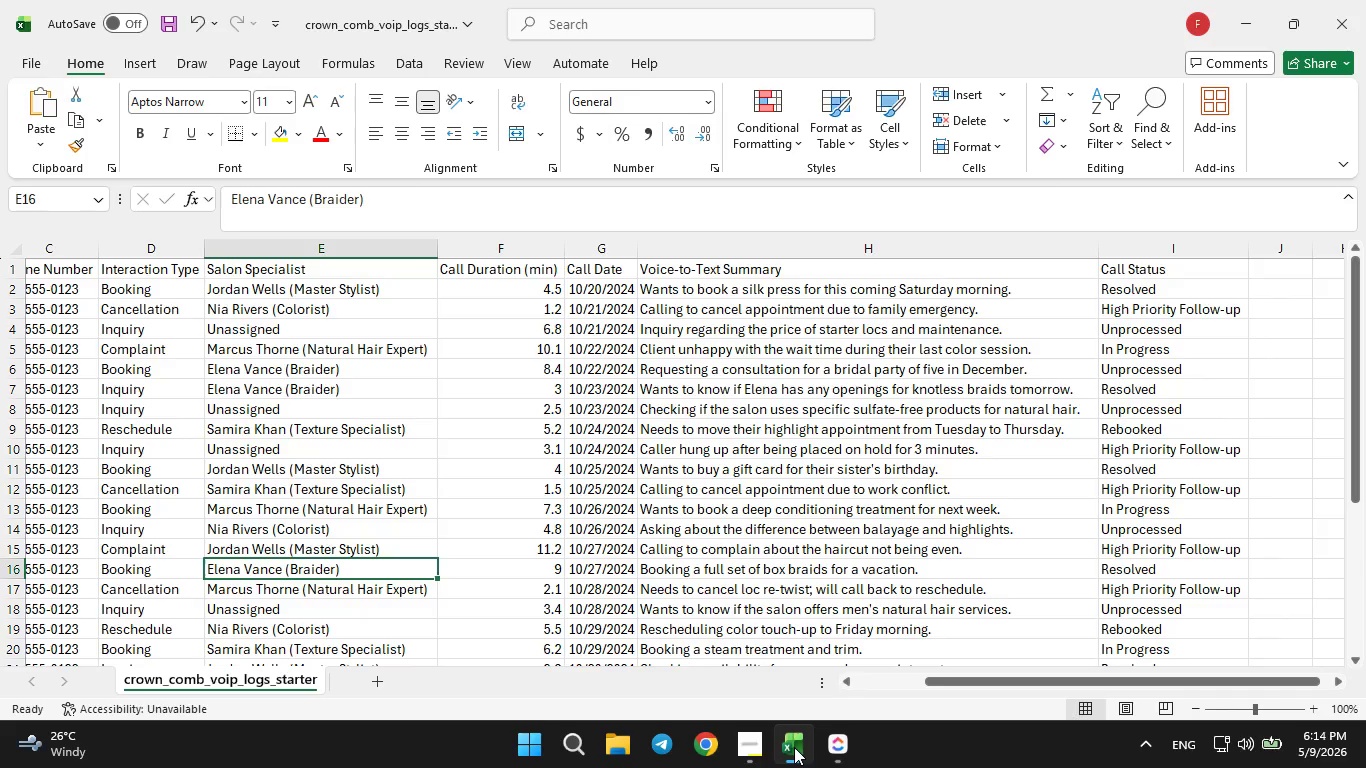 
left_click([794, 747])
 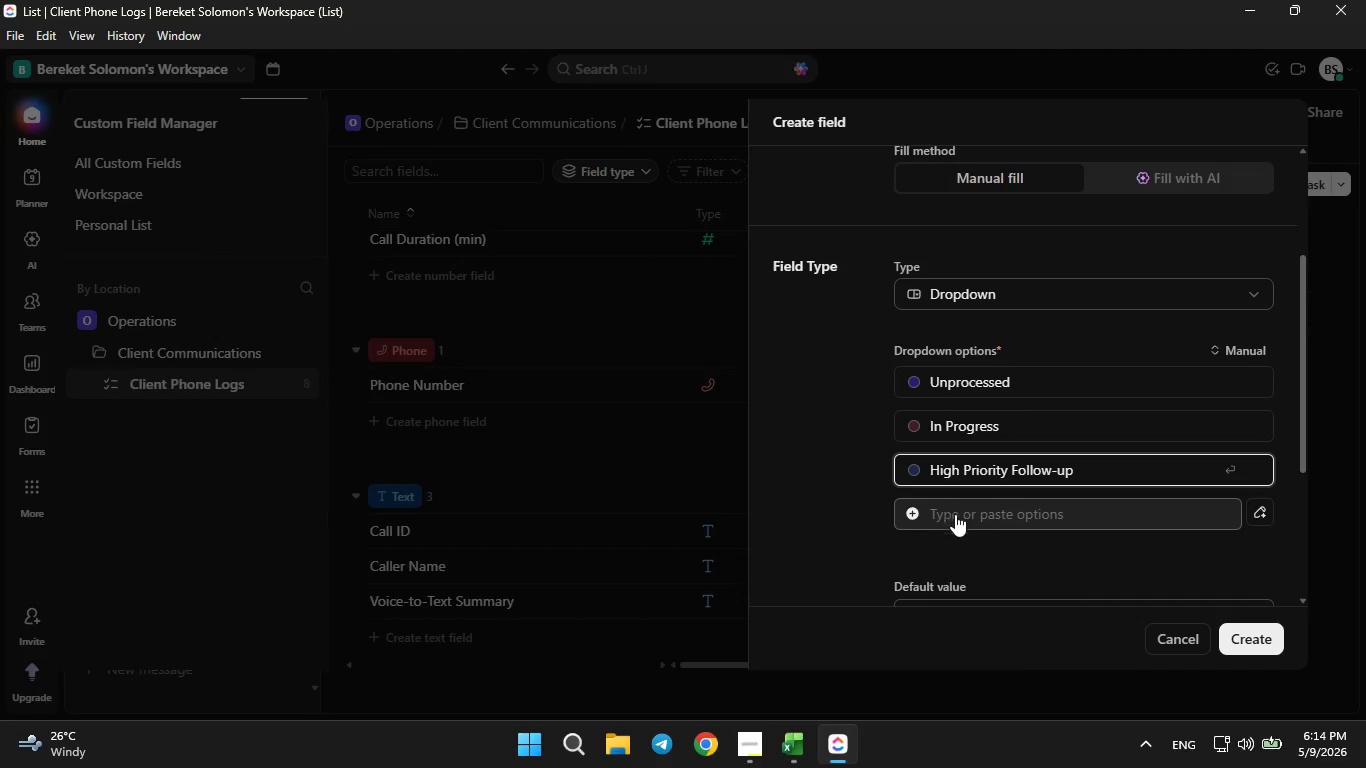 
left_click([965, 517])
 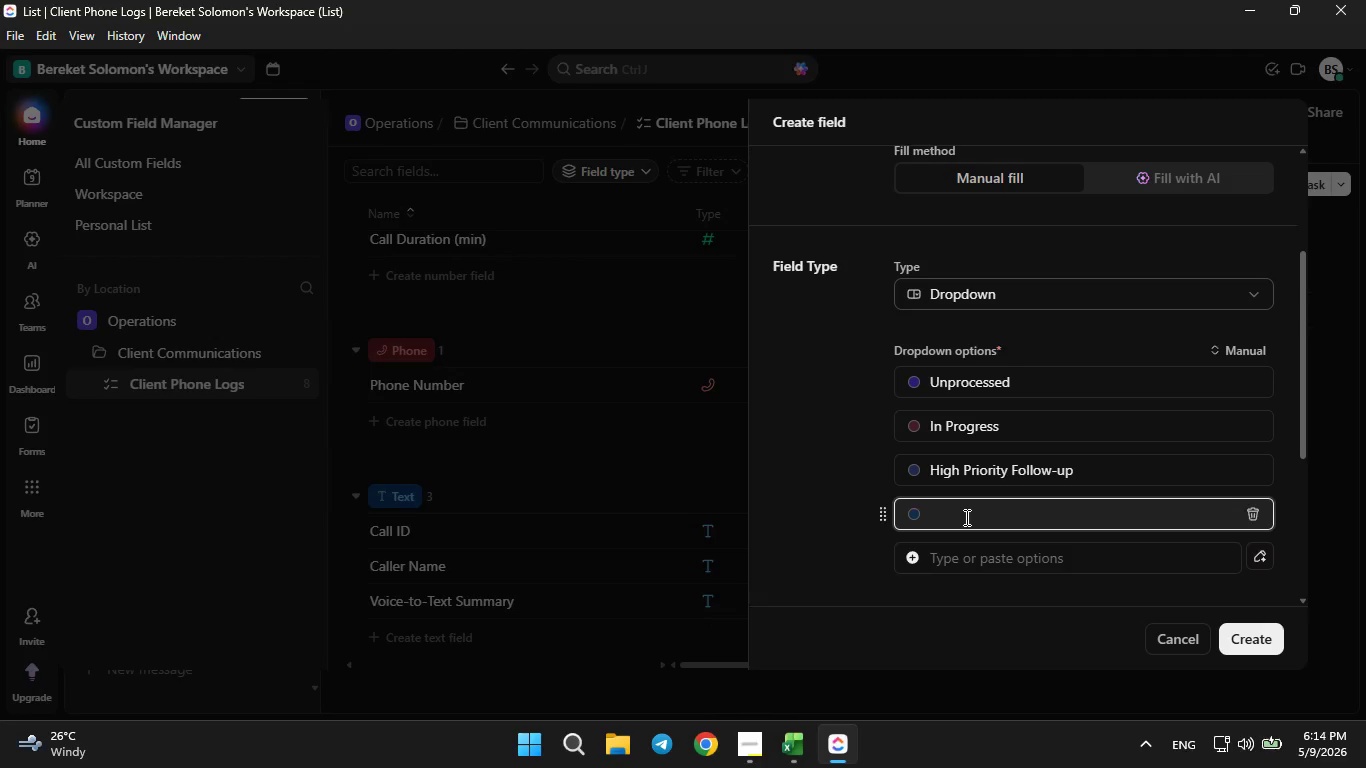 
type(Resoleved)
 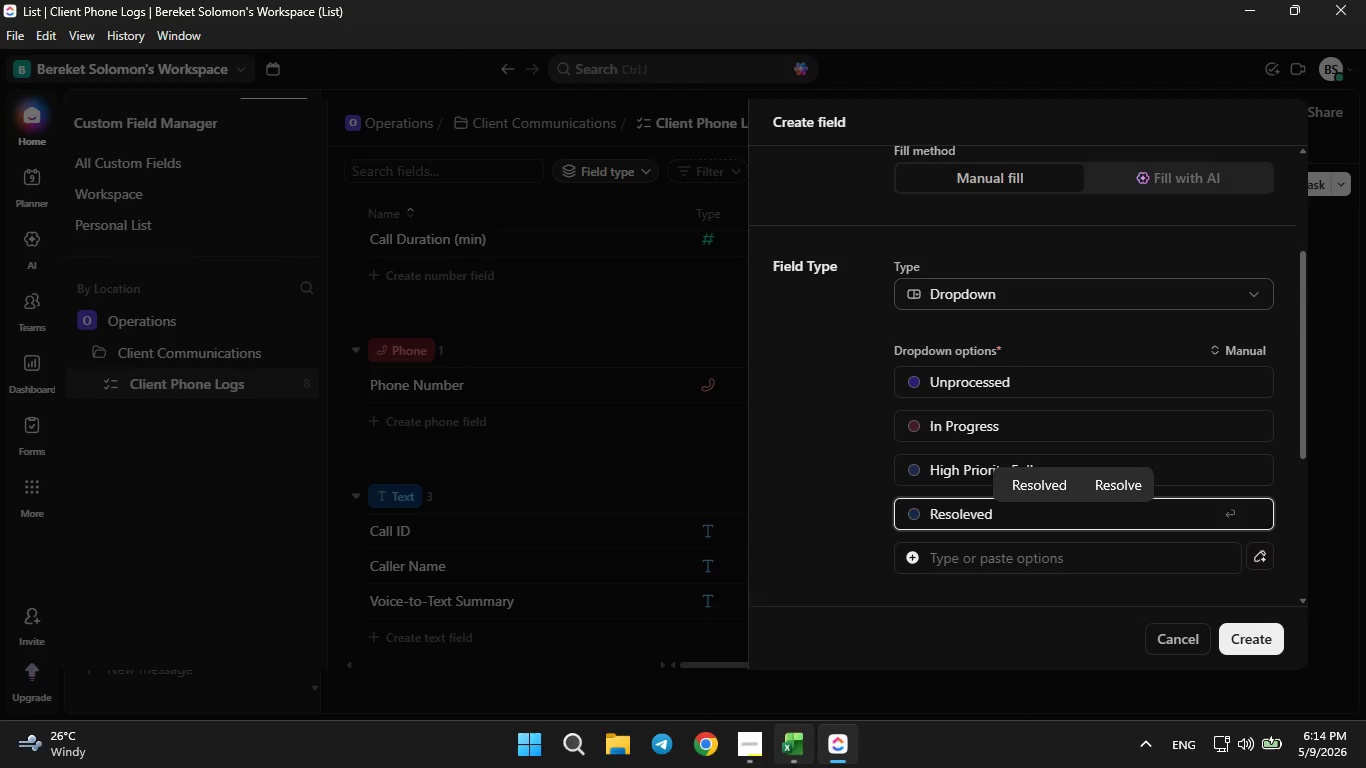 
left_click([786, 767])
 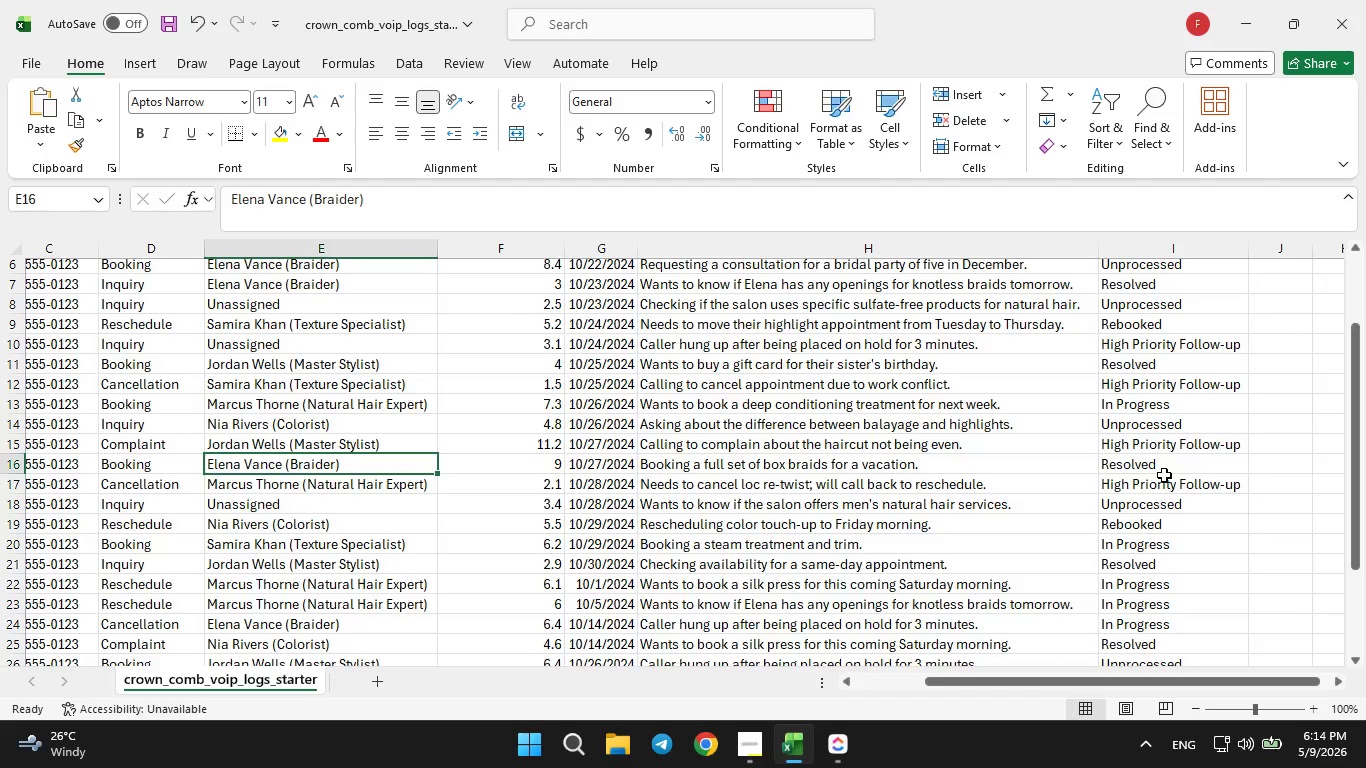 
wait(10.64)
 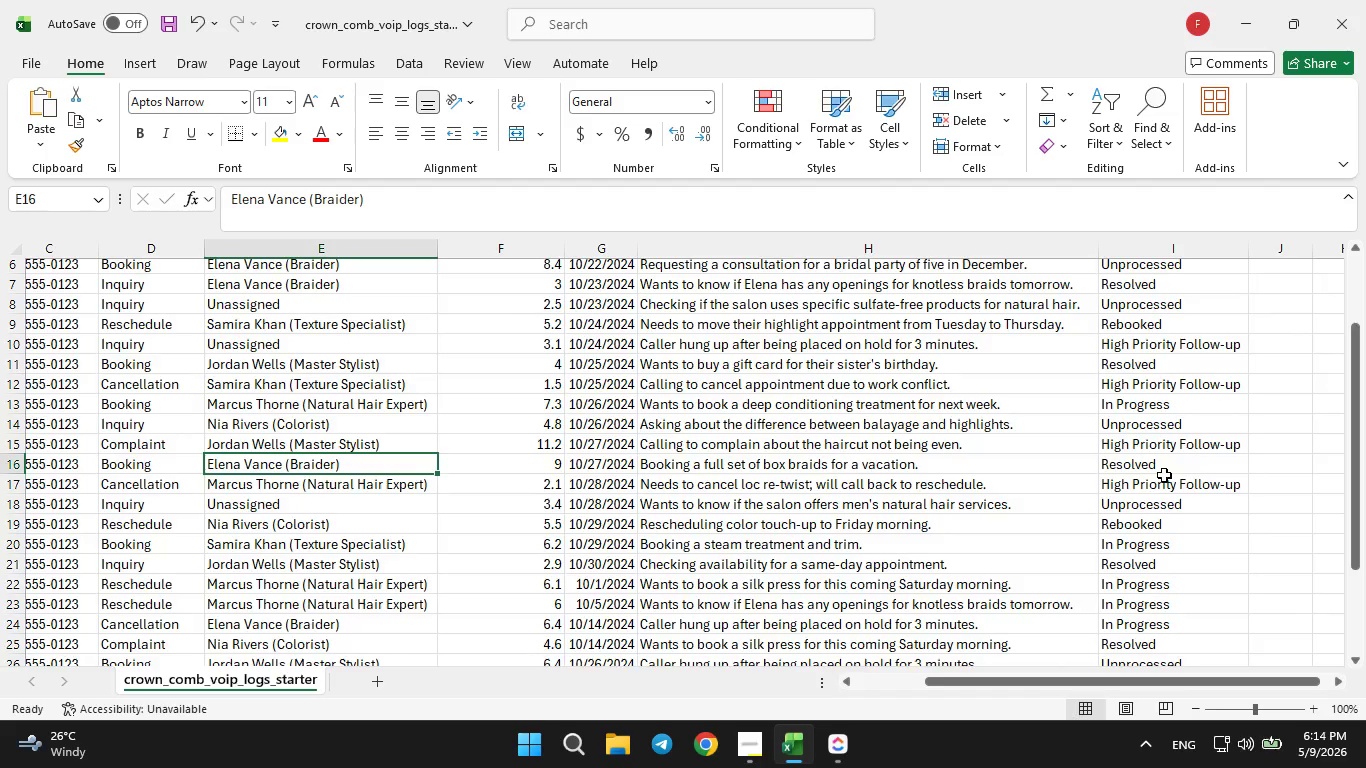 
left_click([841, 735])
 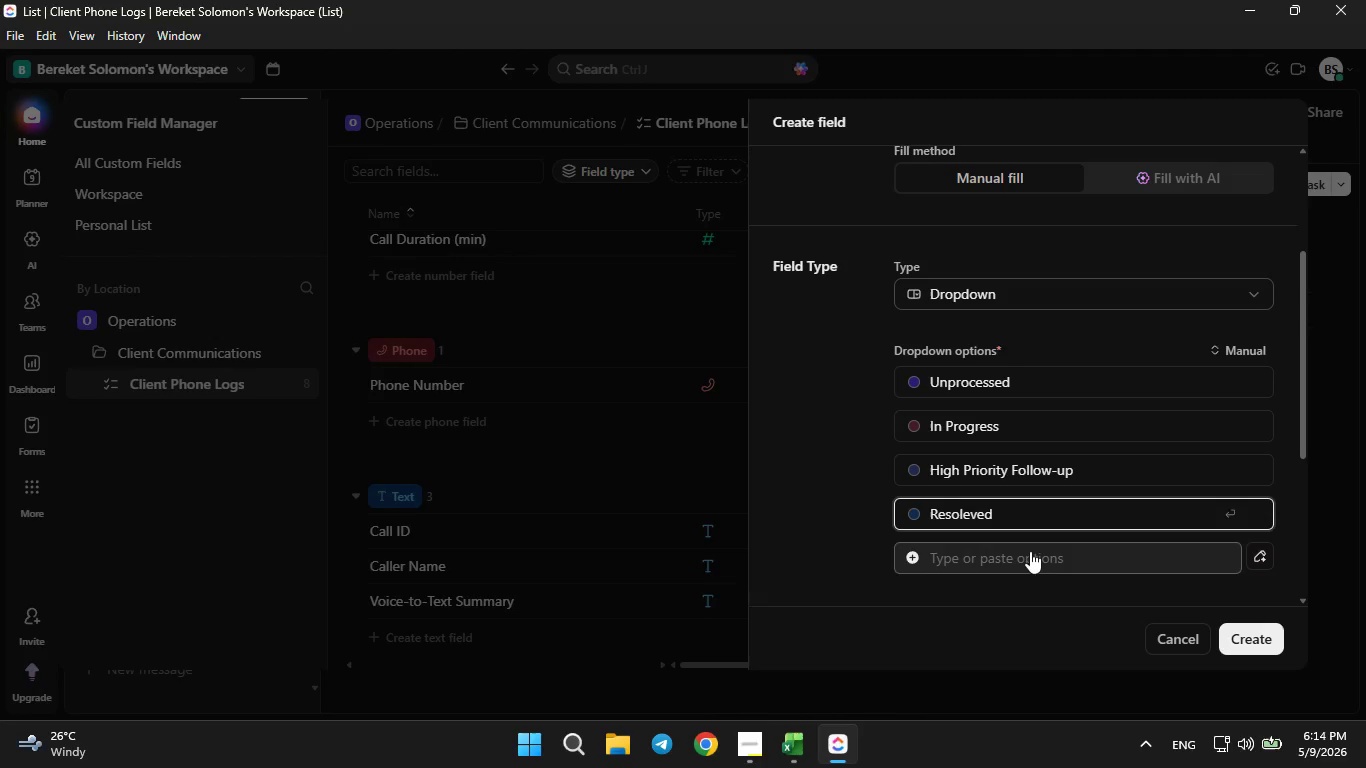 
left_click([1030, 548])
 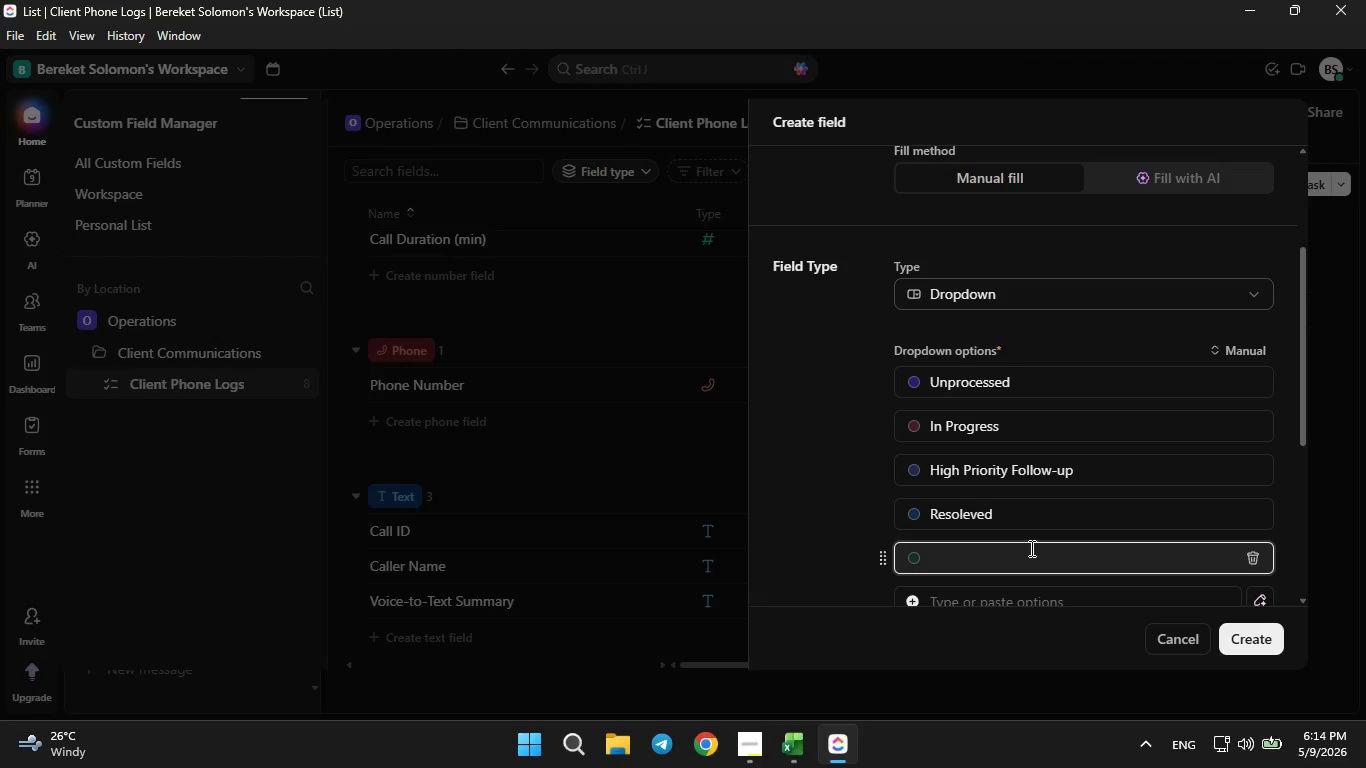 
type(Rebooked)
 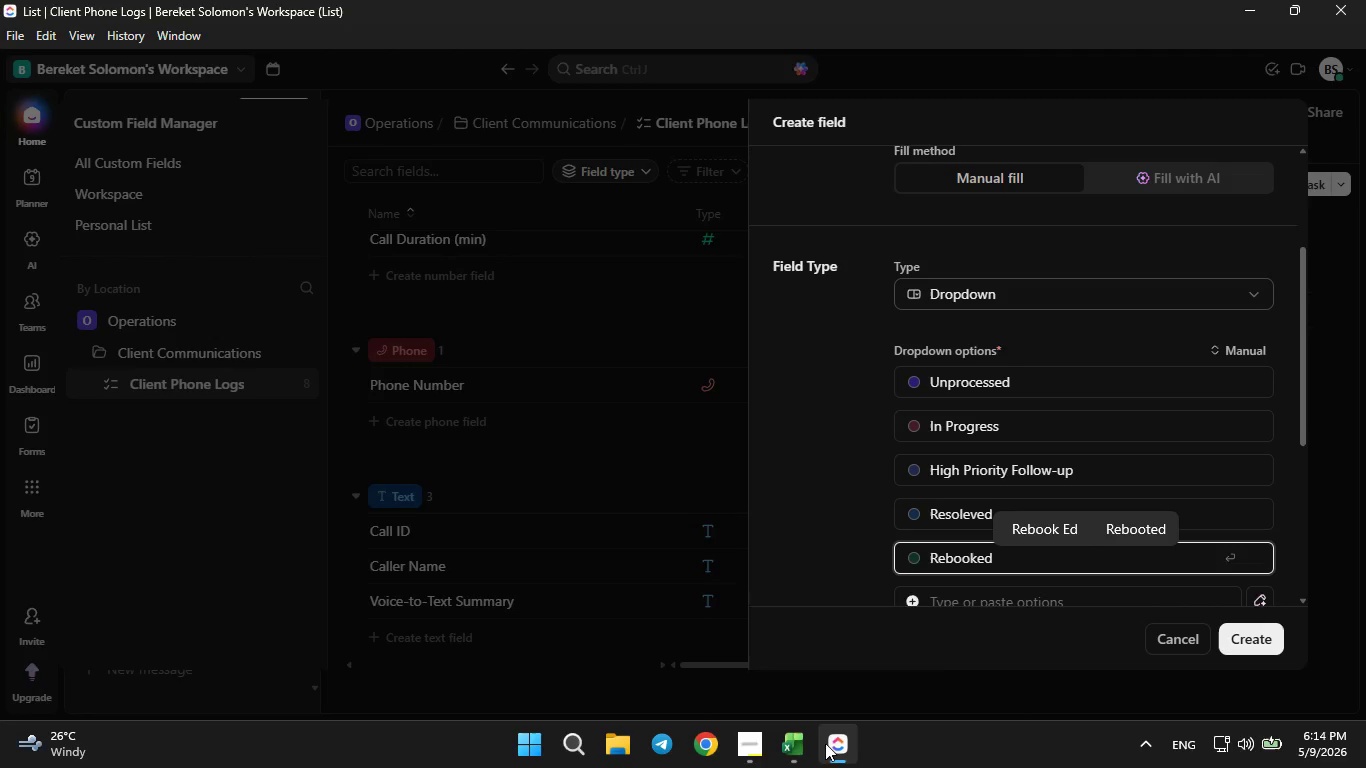 
left_click([802, 744])
 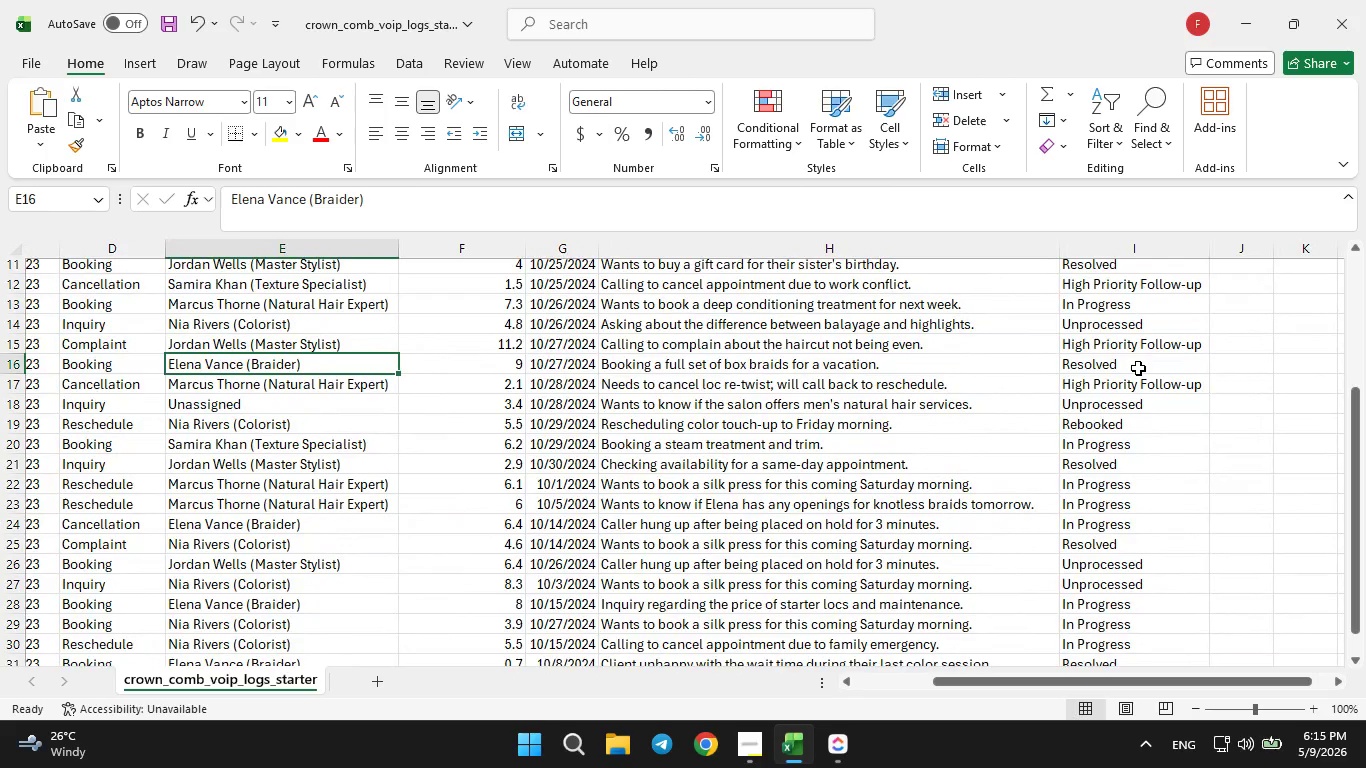 
wait(22.5)
 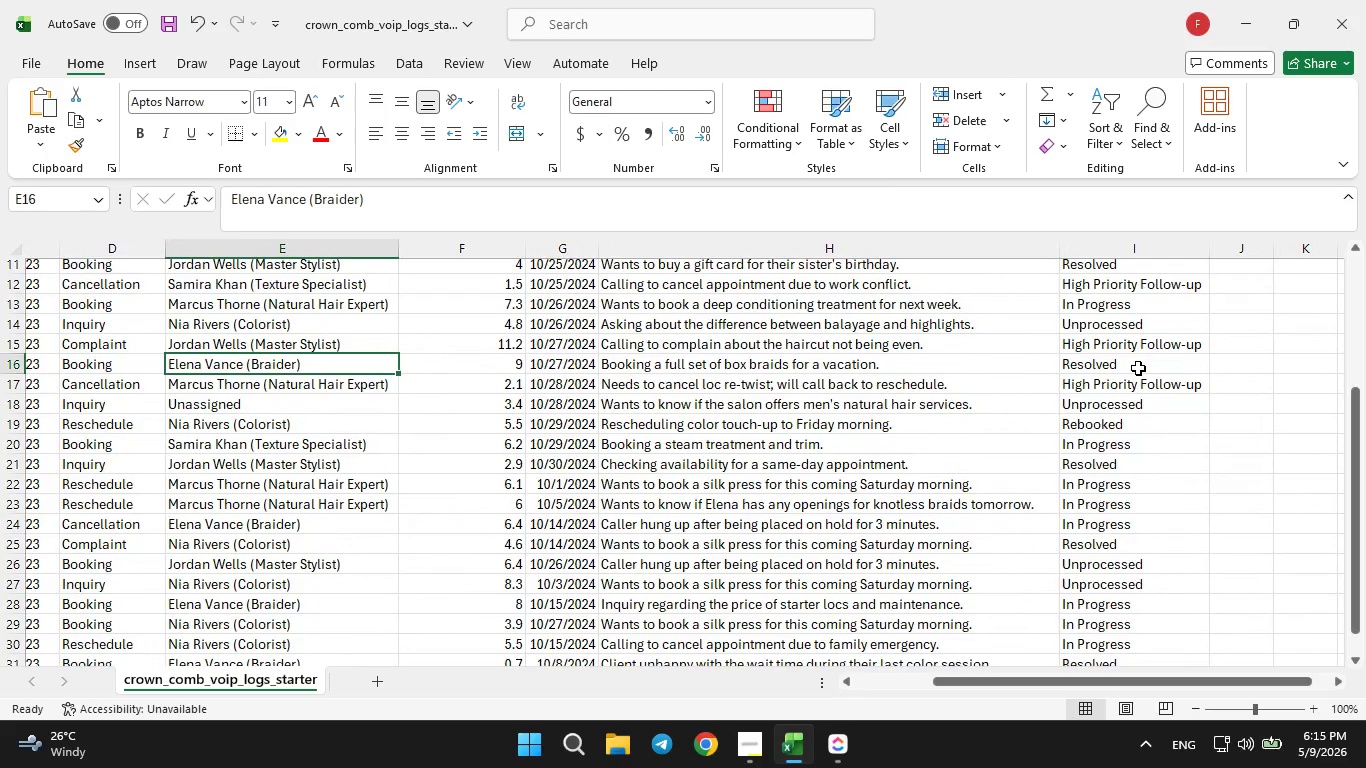 
left_click([1104, 604])
 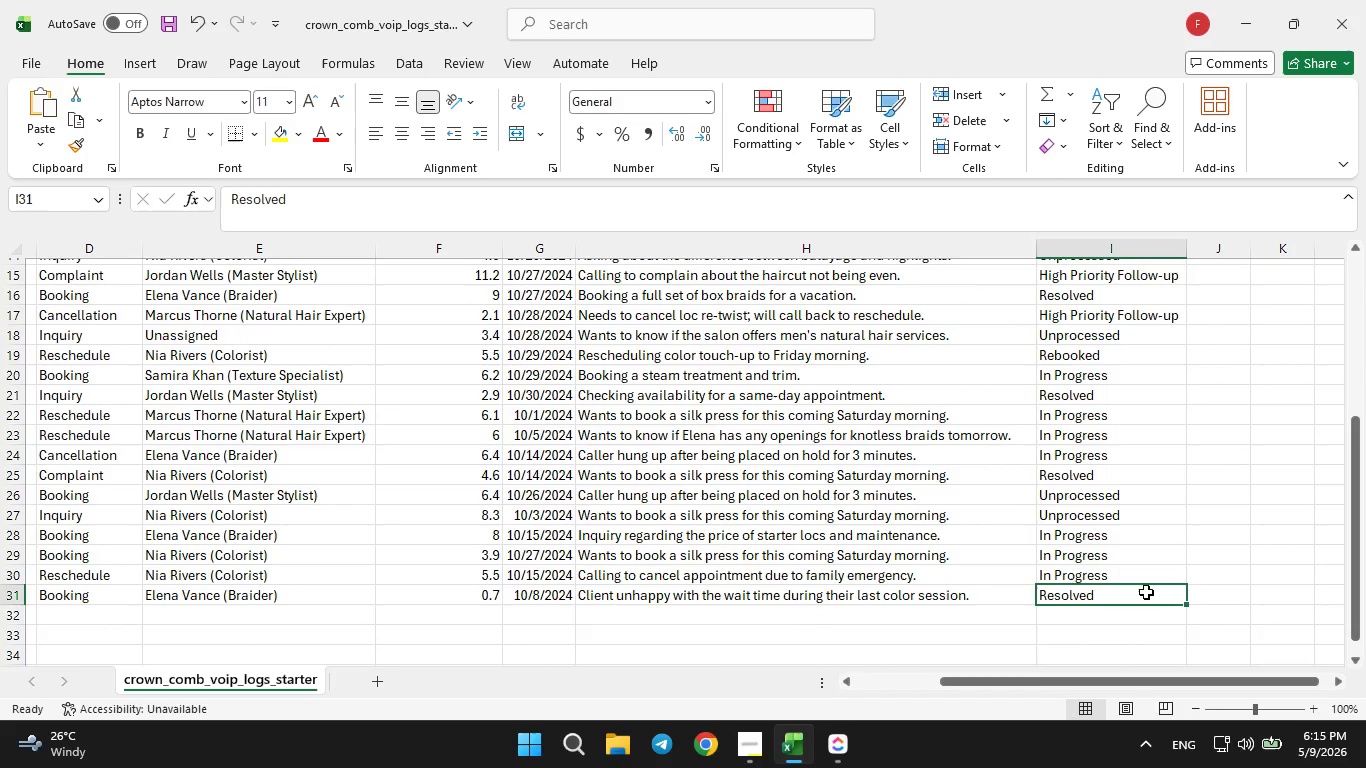 
key(ArrowUp)
 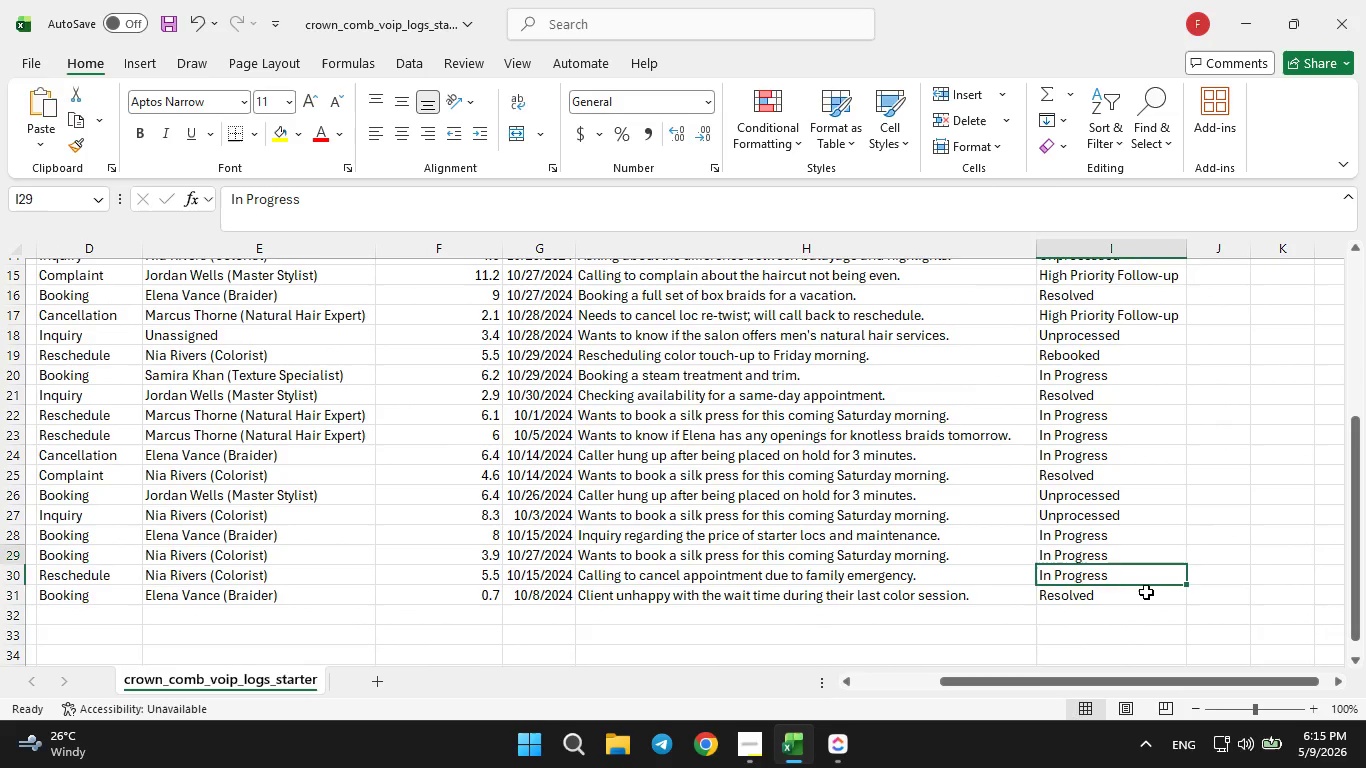 
key(ArrowUp)
 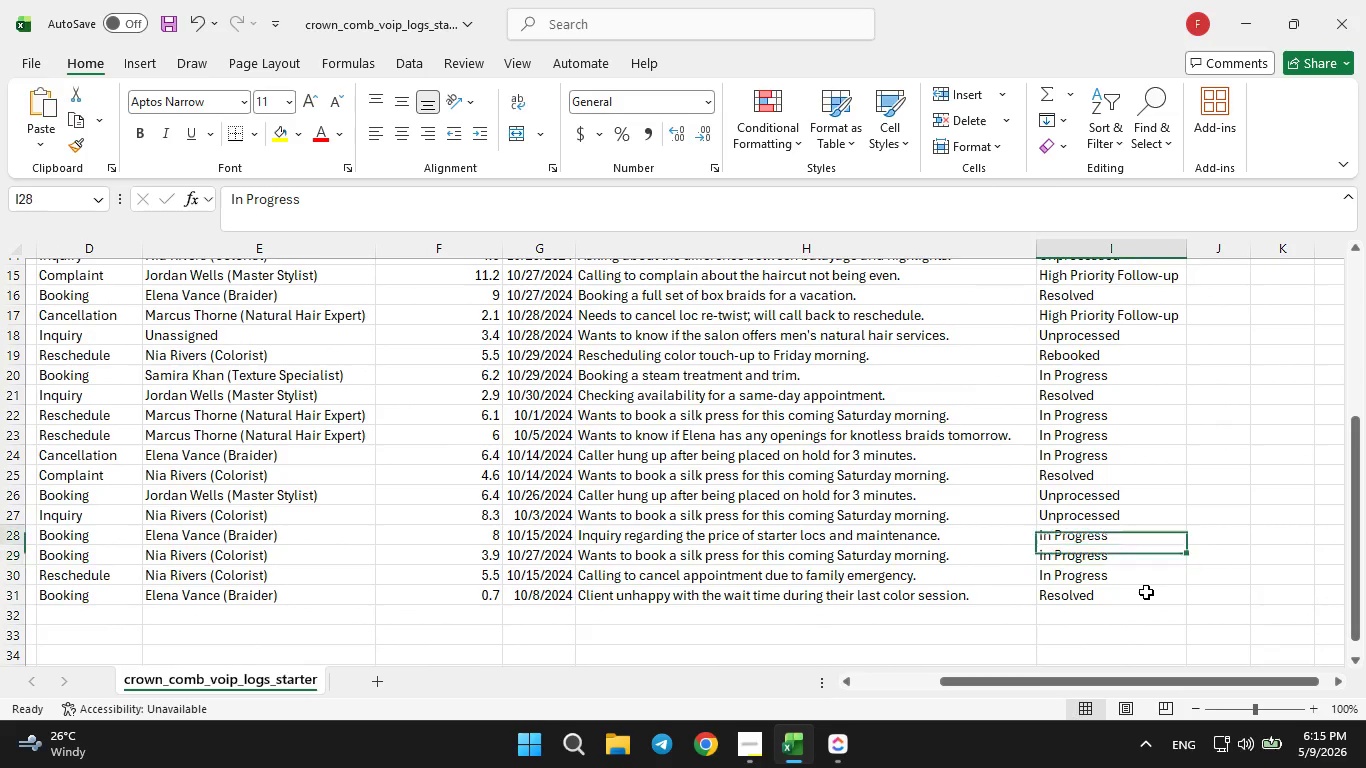 
key(ArrowUp)
 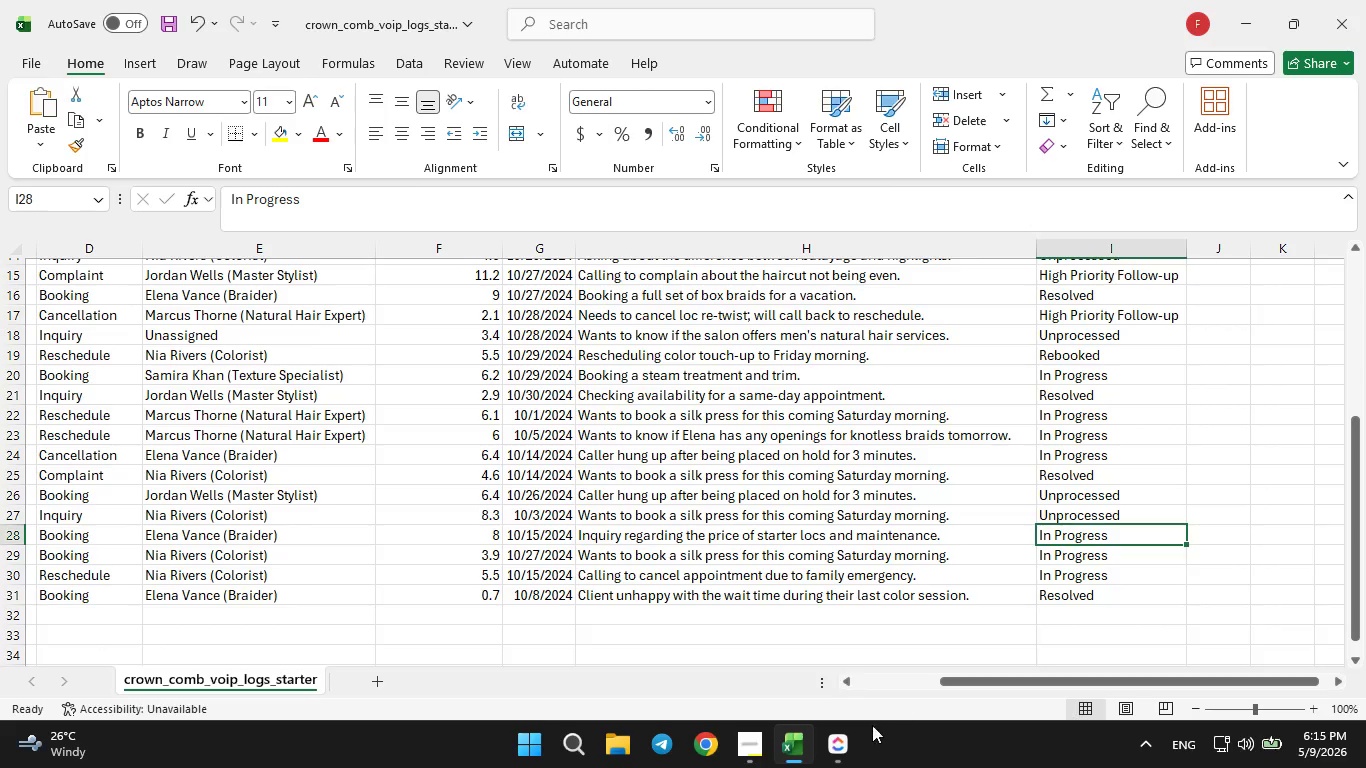 
left_click([837, 745])
 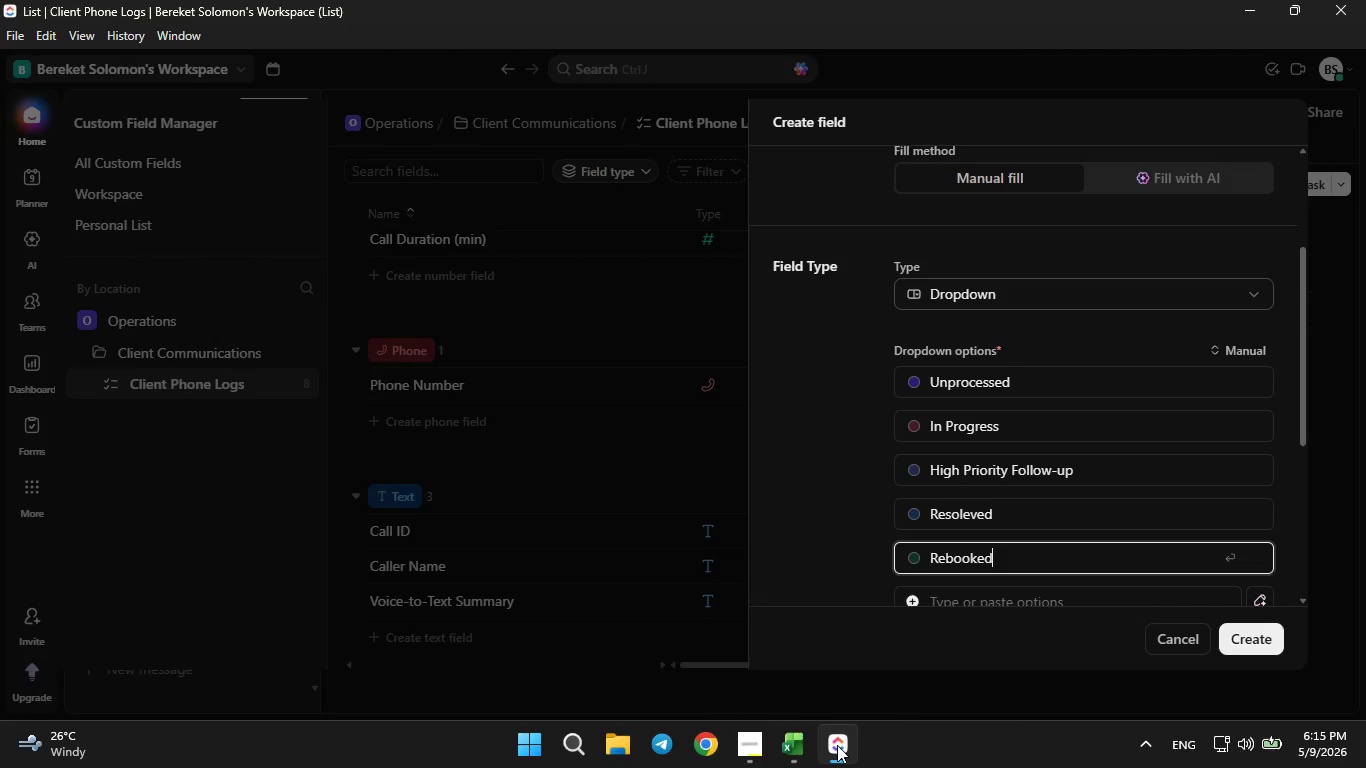 
left_click([837, 745])
 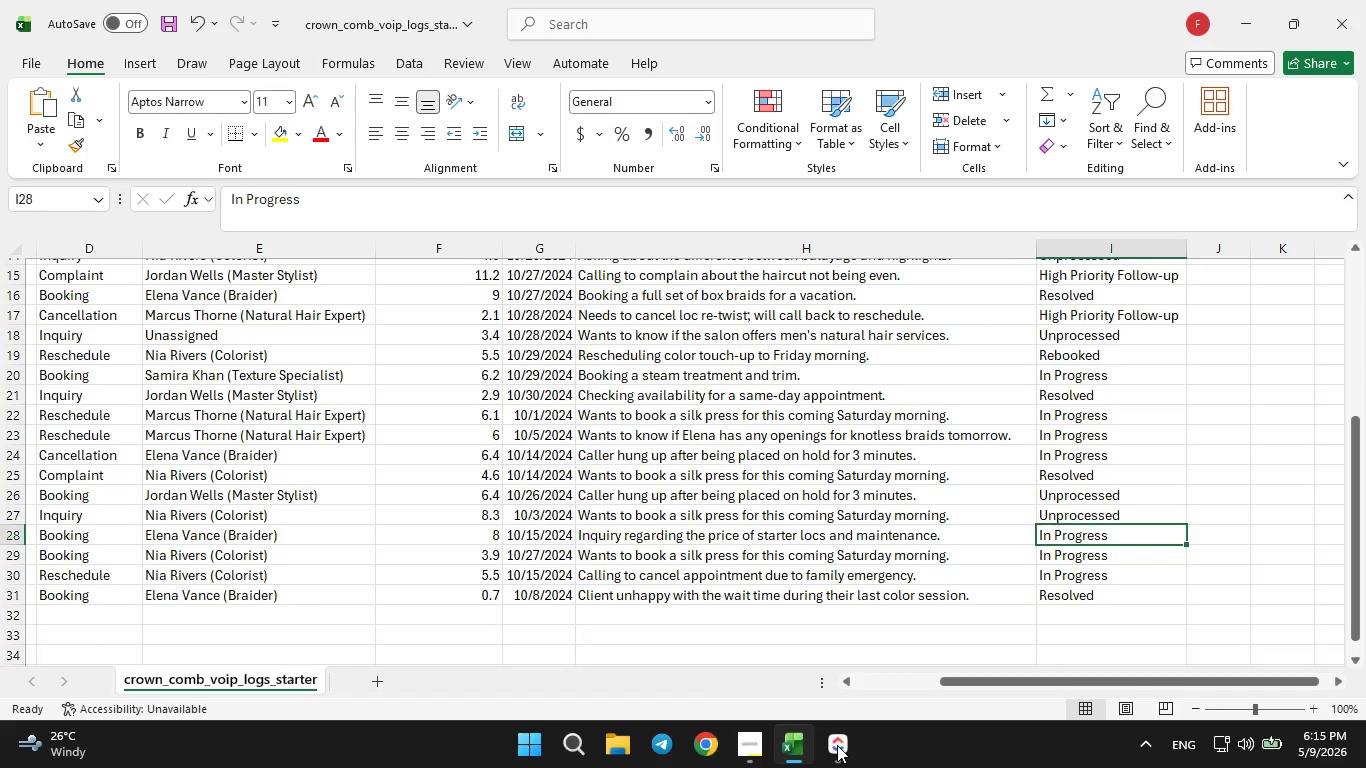 
left_click([837, 745])
 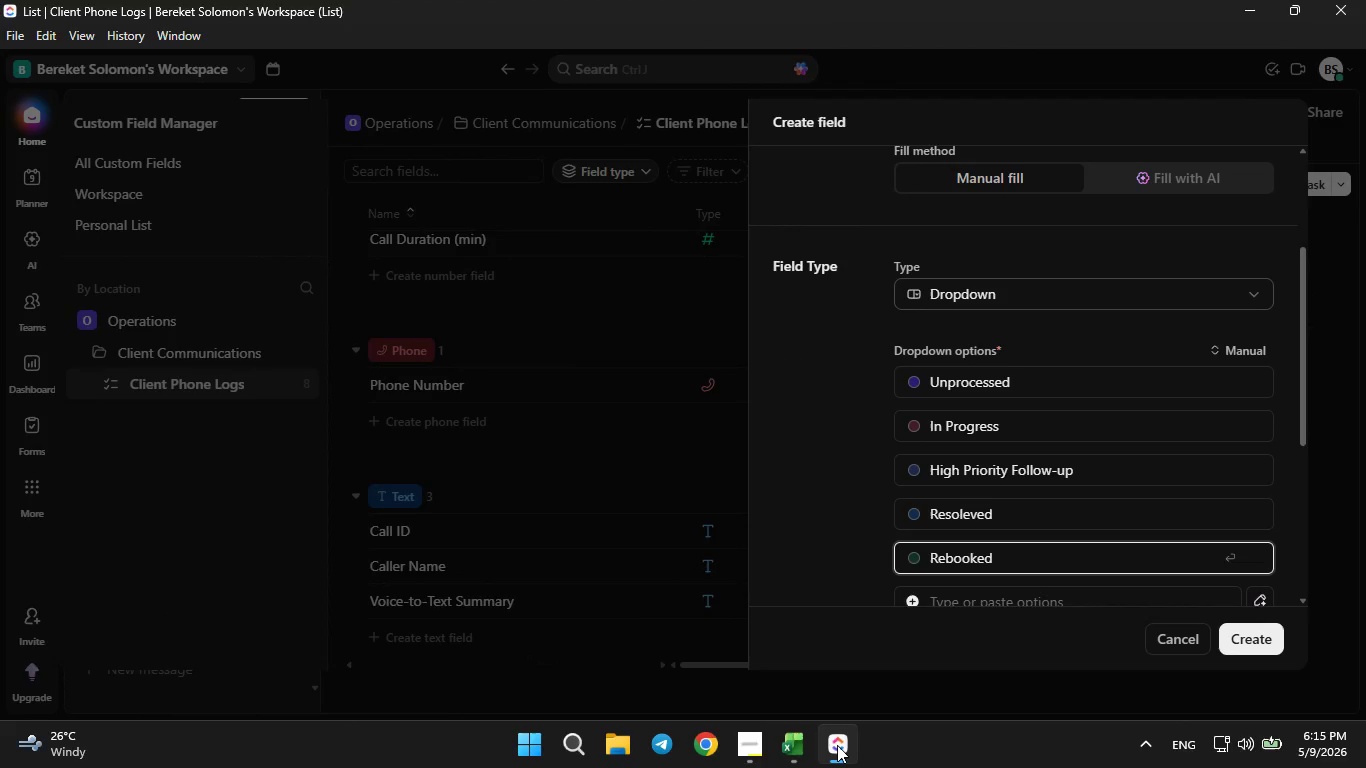 
left_click([837, 745])
 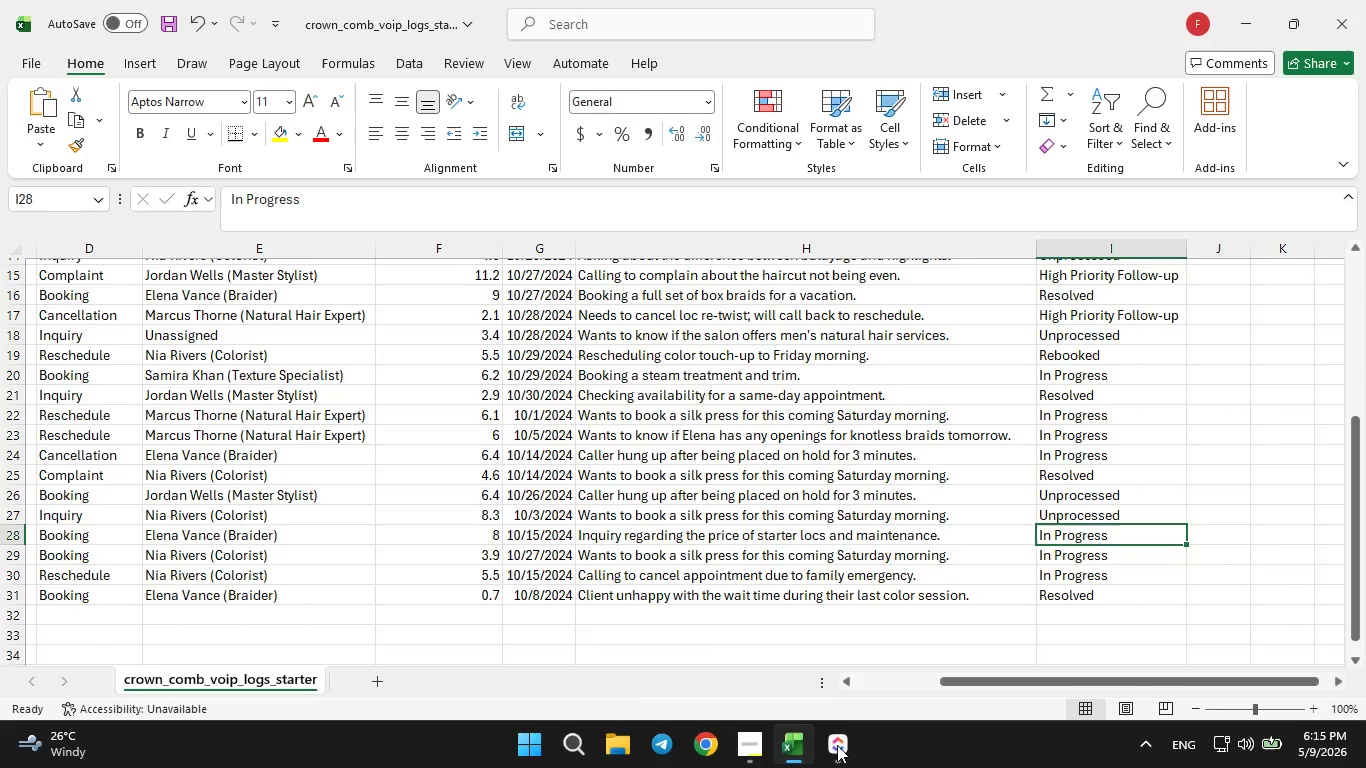 
left_click([837, 745])
 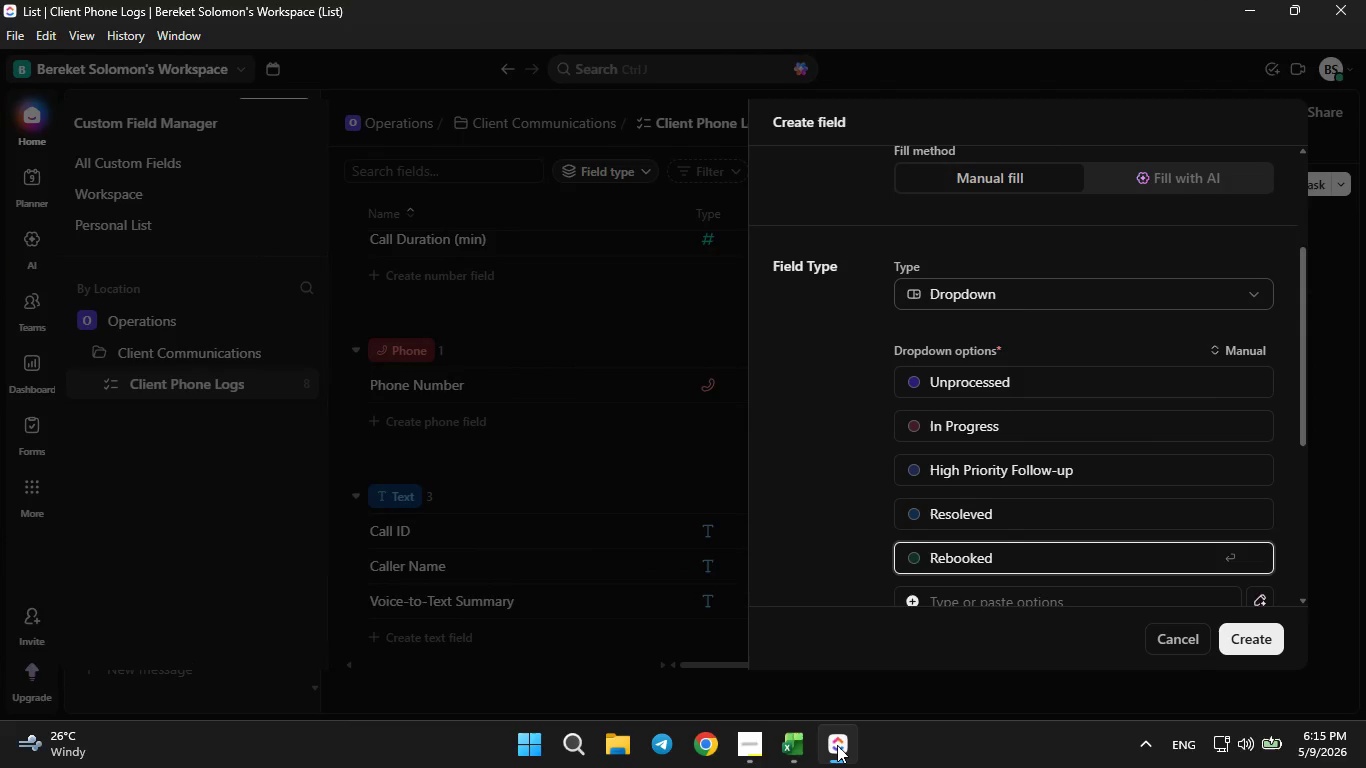 
left_click([837, 745])
 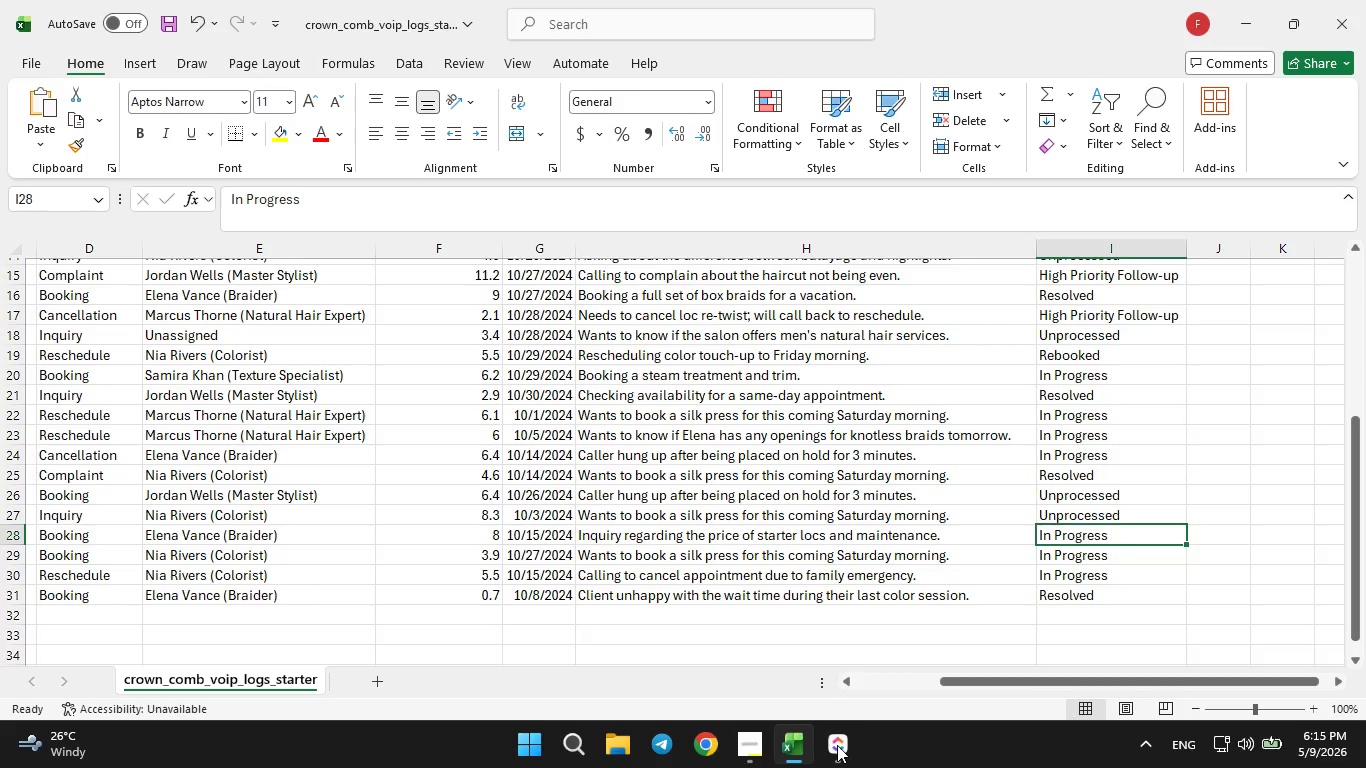 
left_click([837, 745])
 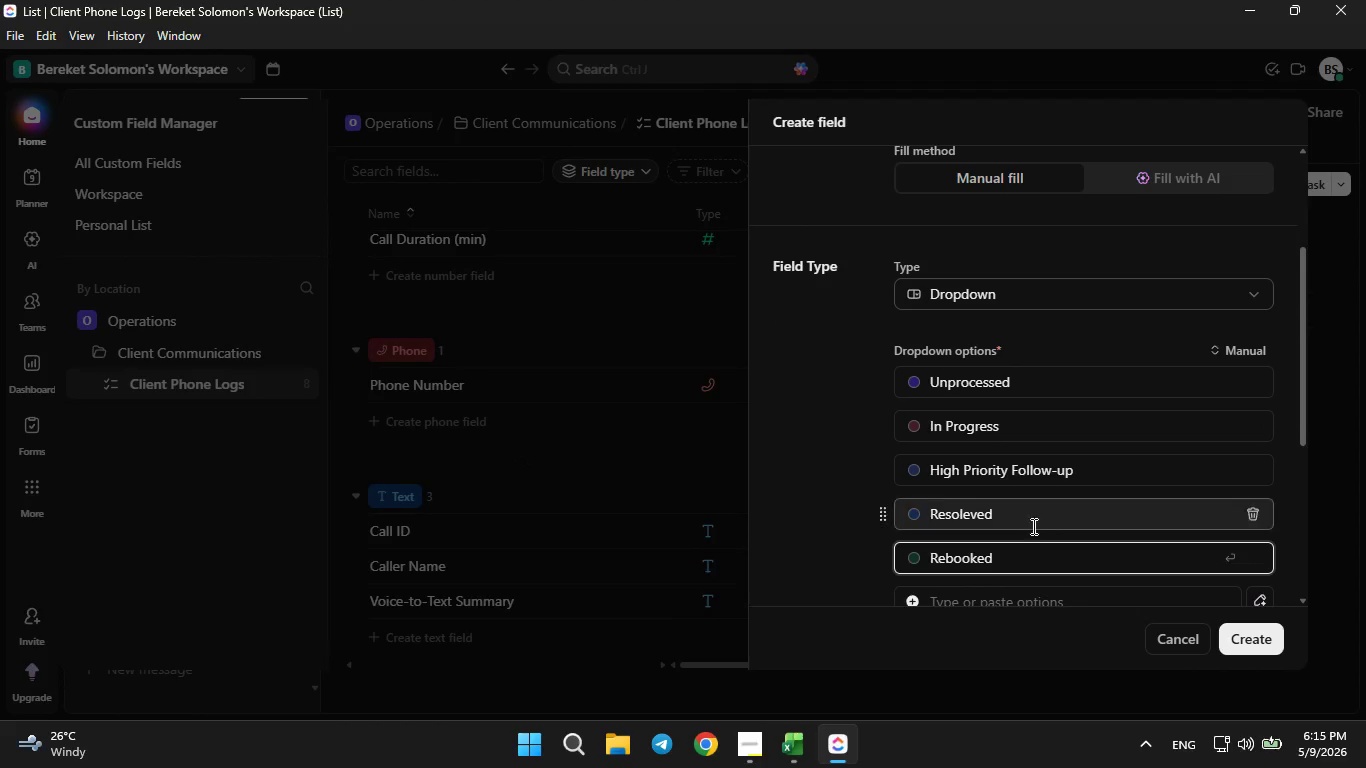 
double_click([1034, 519])
 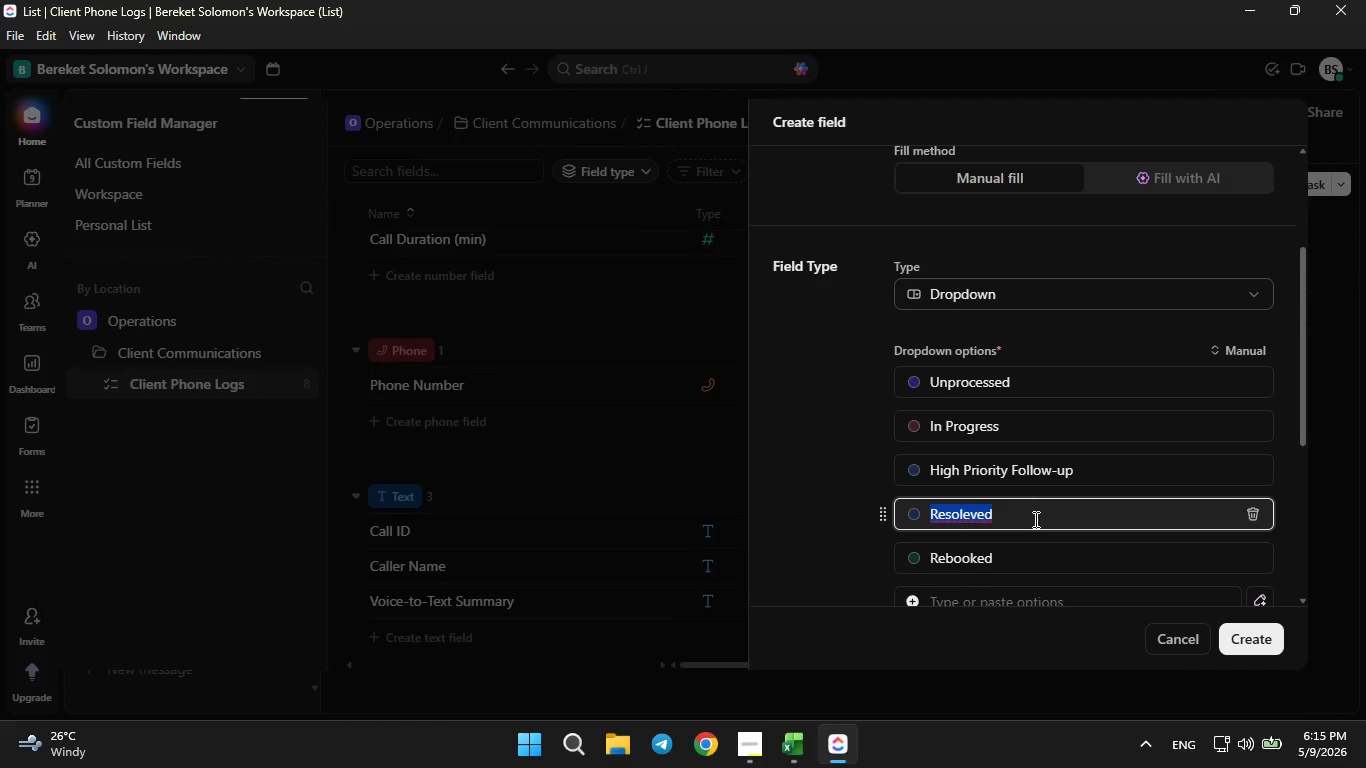 
key(ArrowRight)
 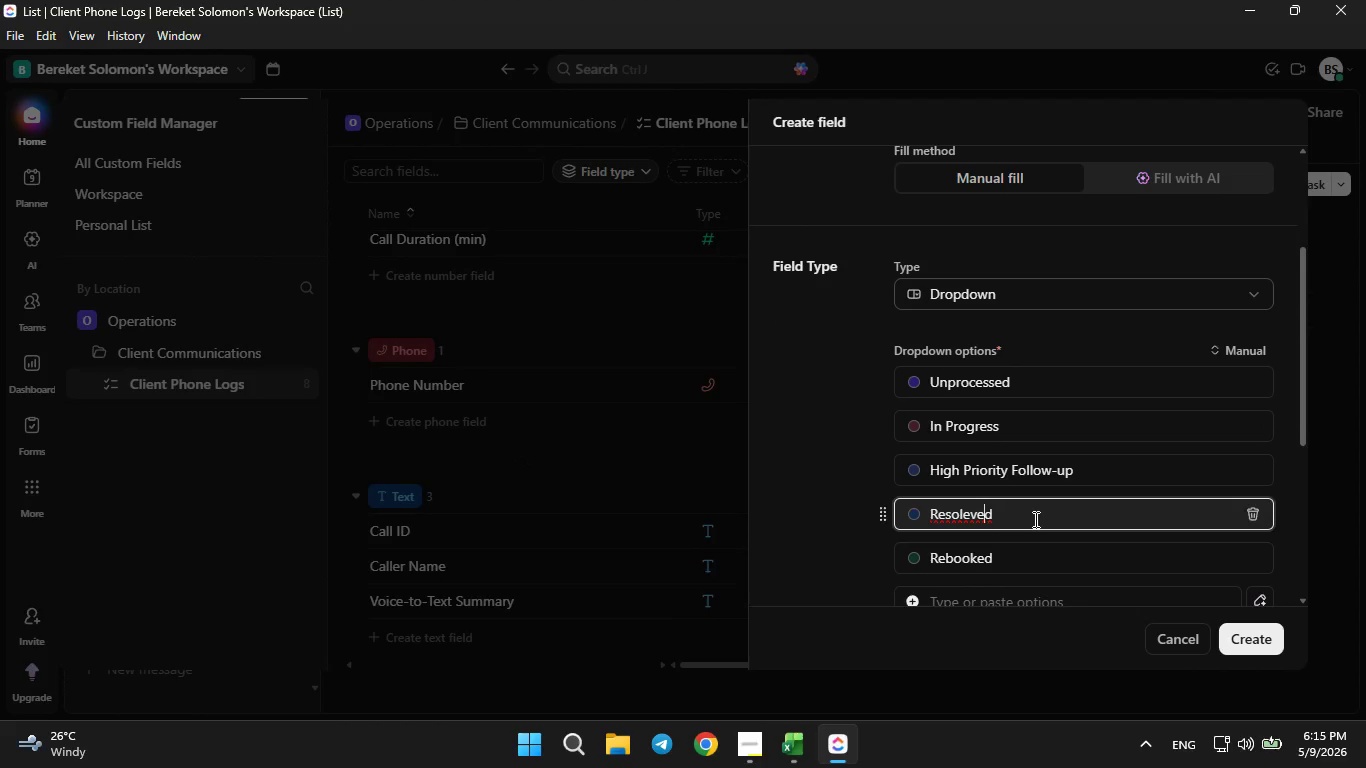 
key(ArrowLeft)
 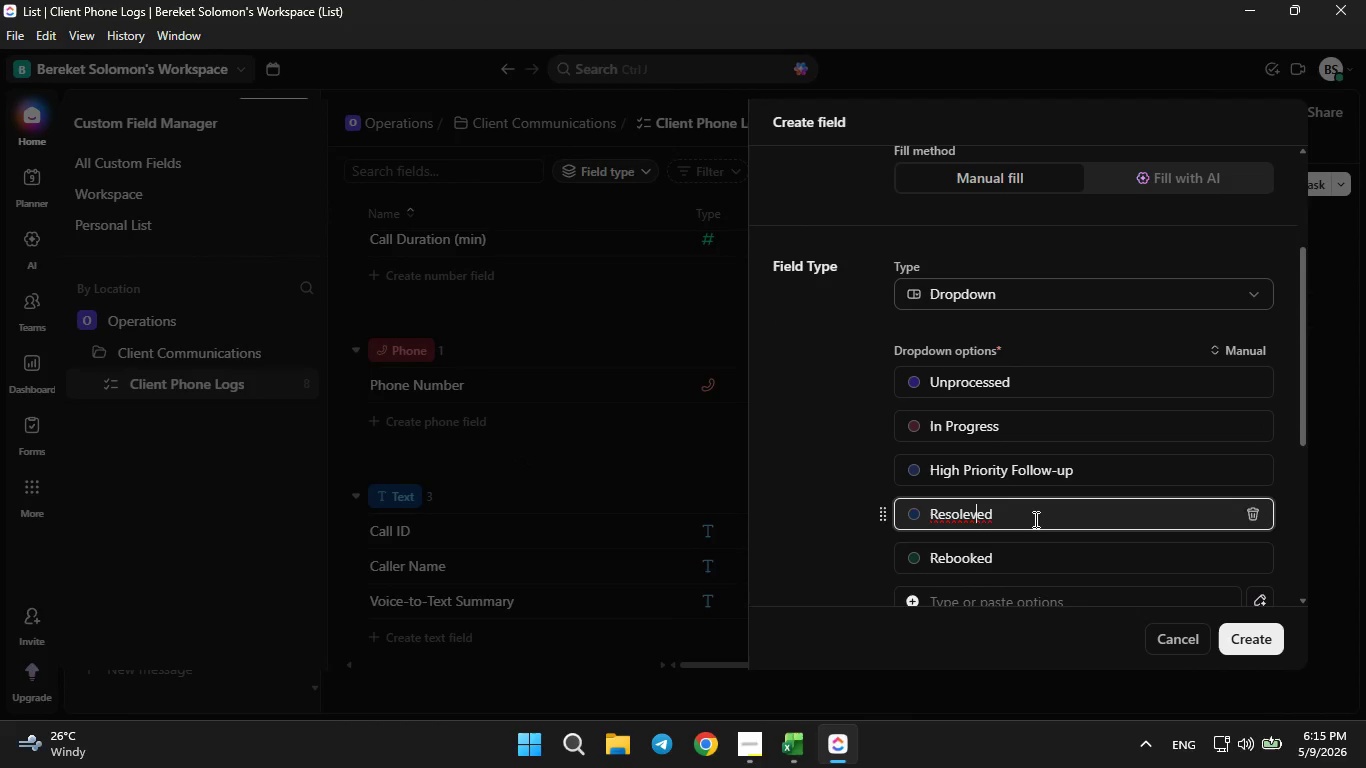 
key(ArrowLeft)
 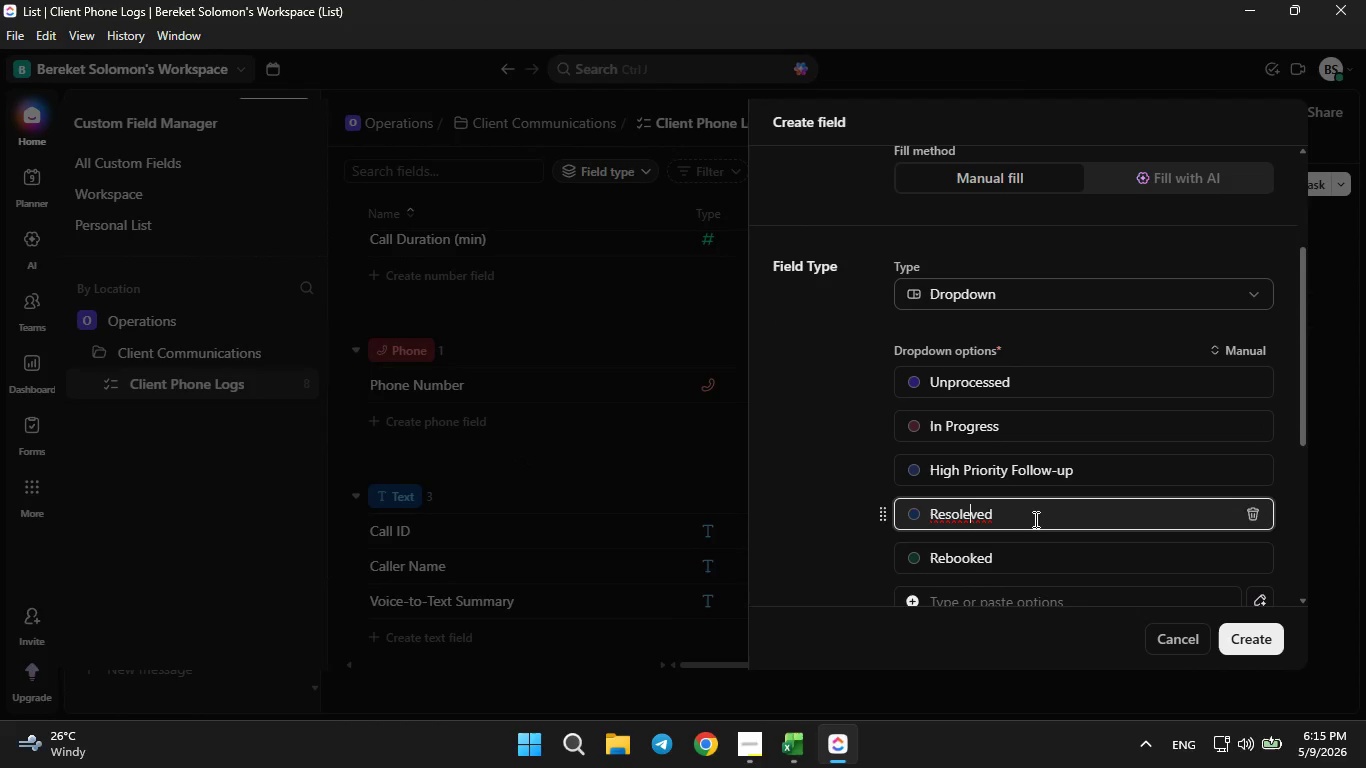 
key(ArrowLeft)
 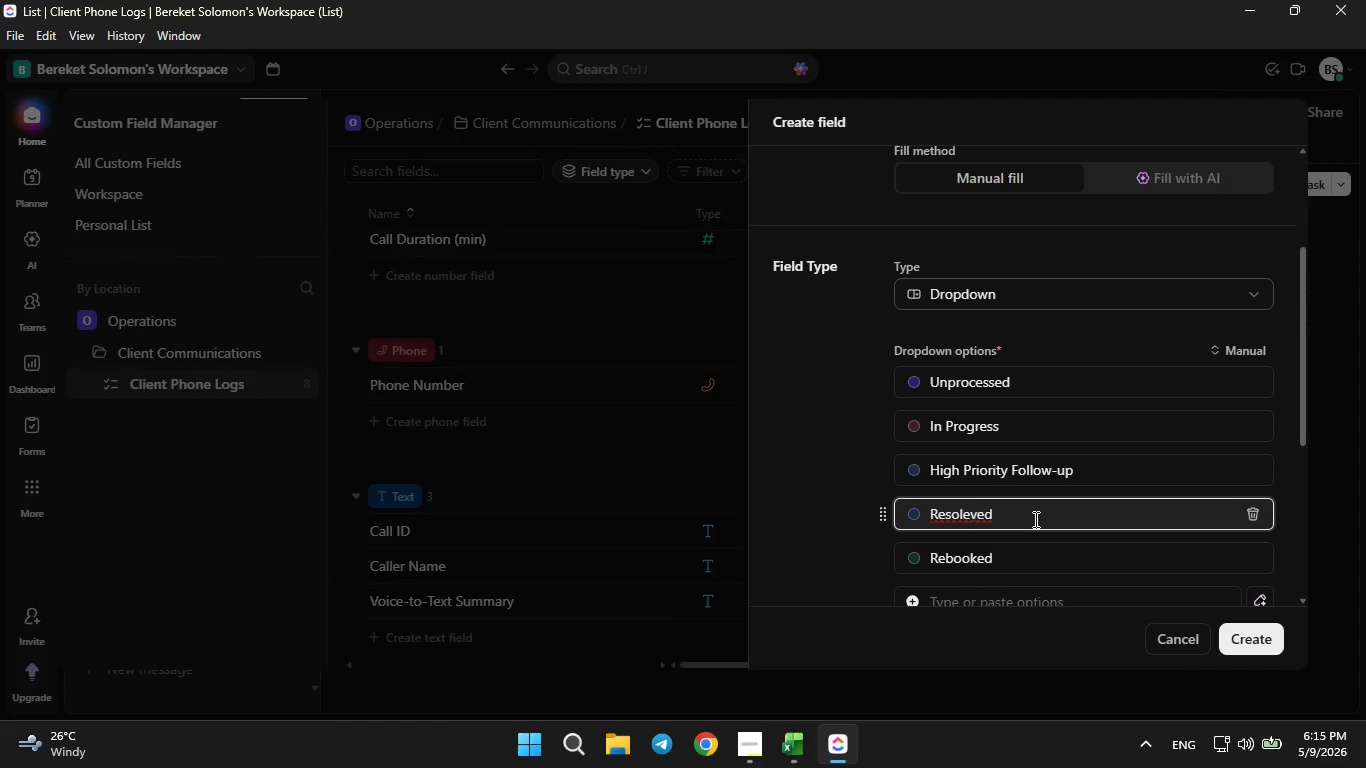 
key(Backspace)
 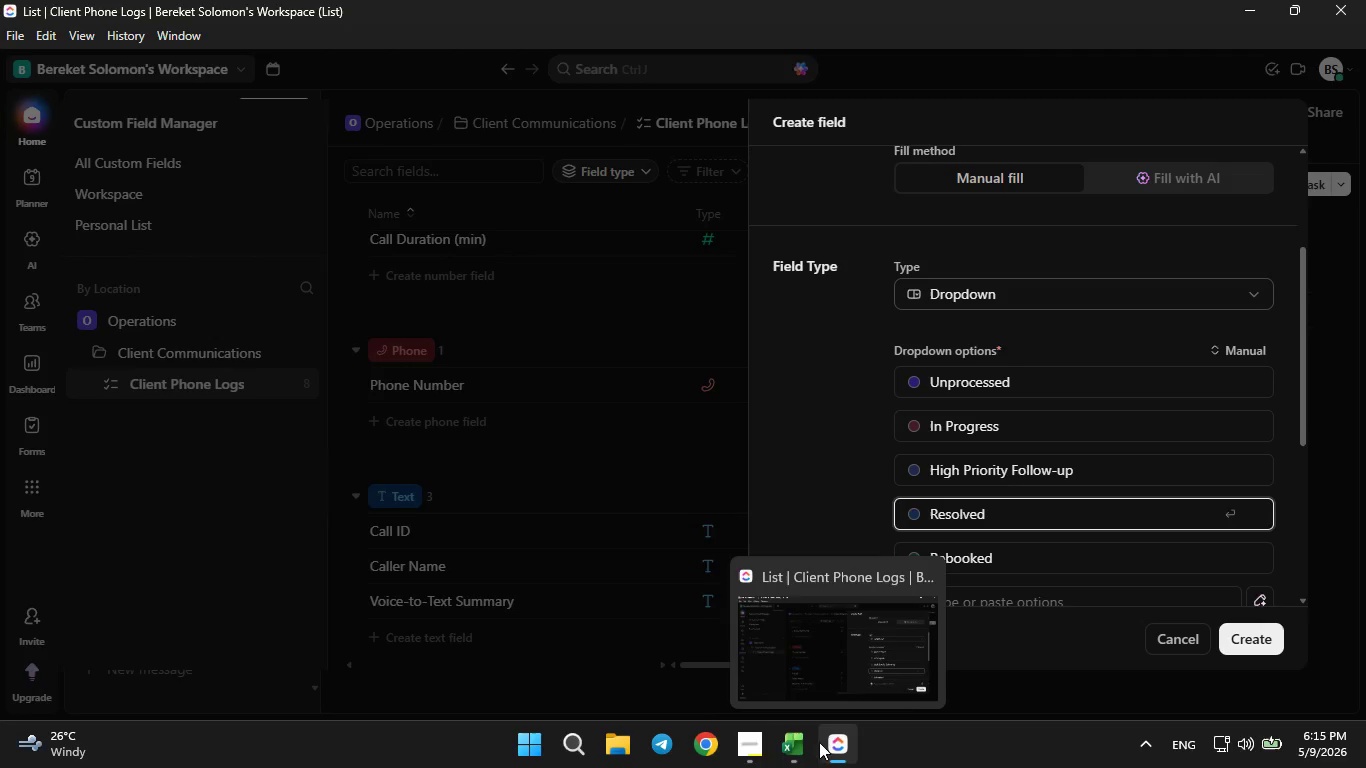 
left_click([797, 751])
 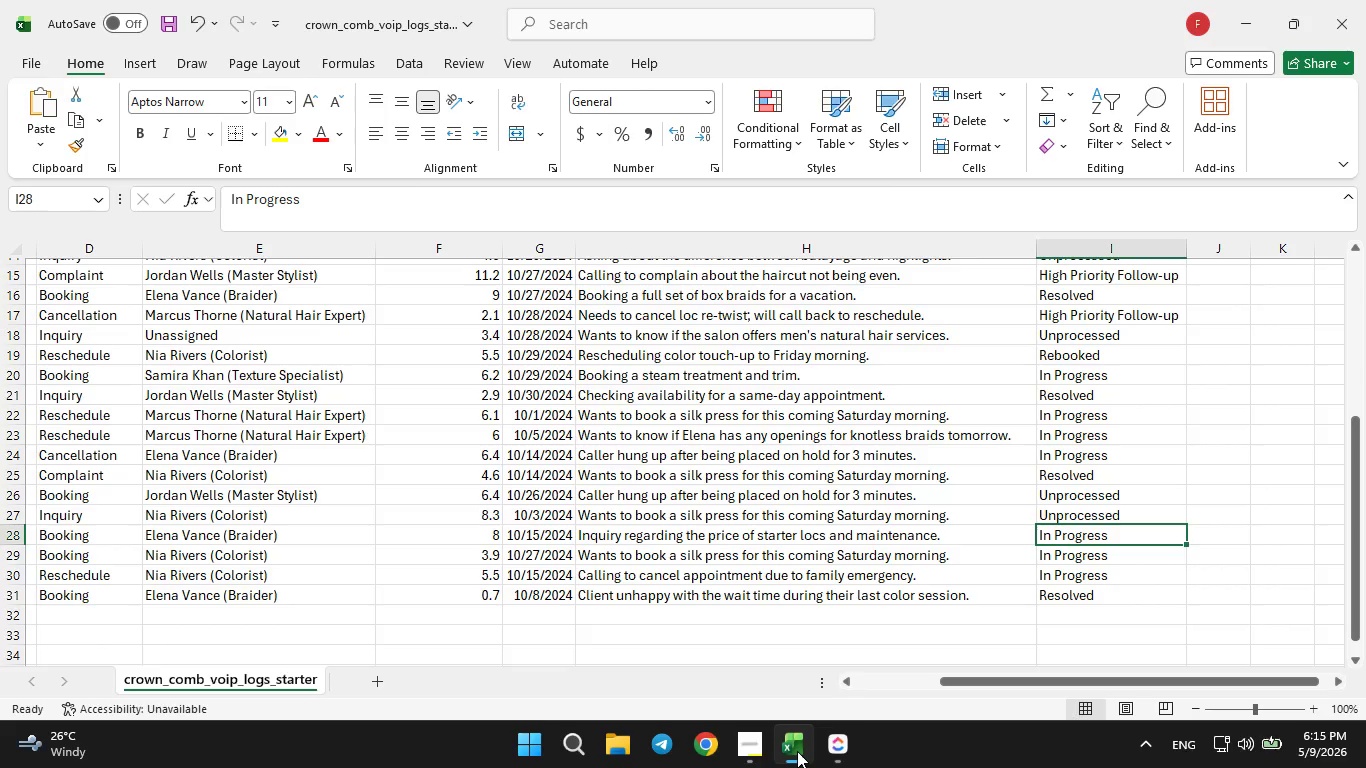 
left_click([797, 751])
 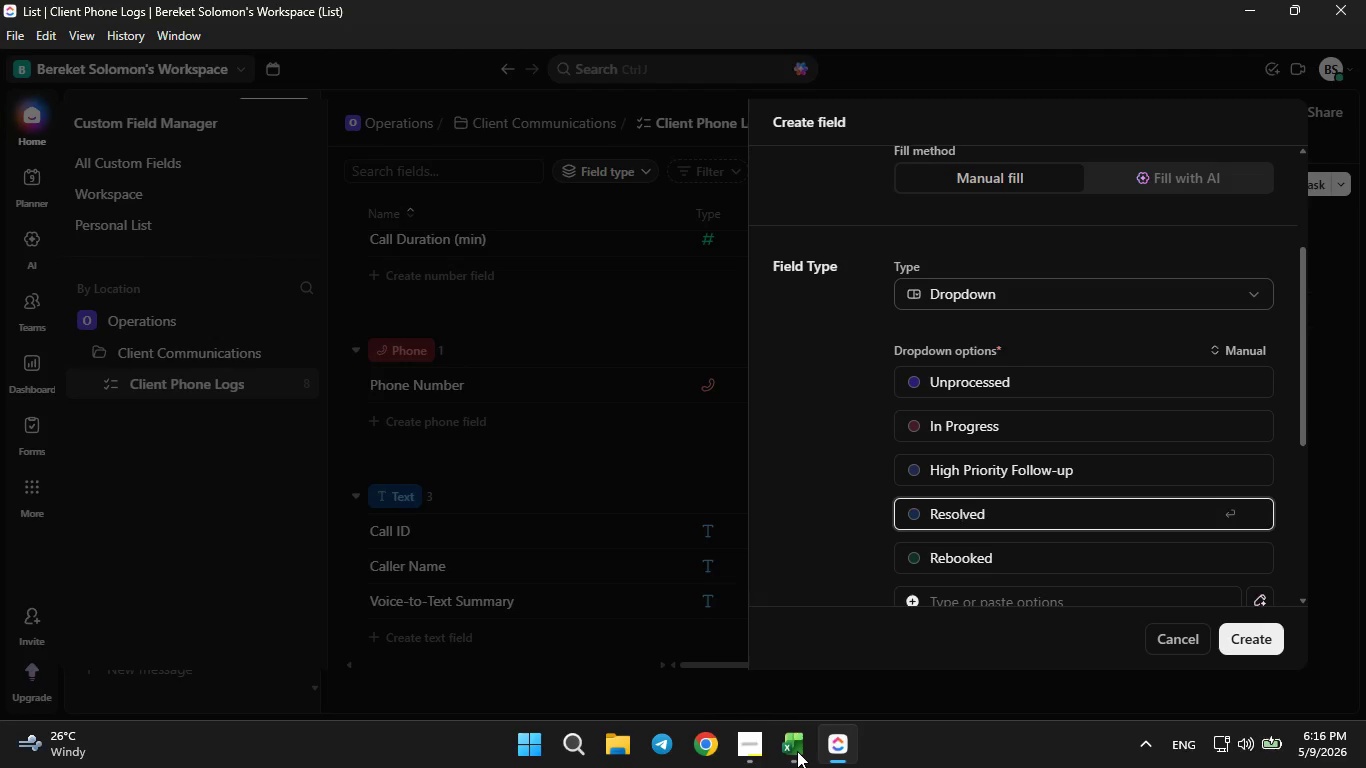 
wait(12.06)
 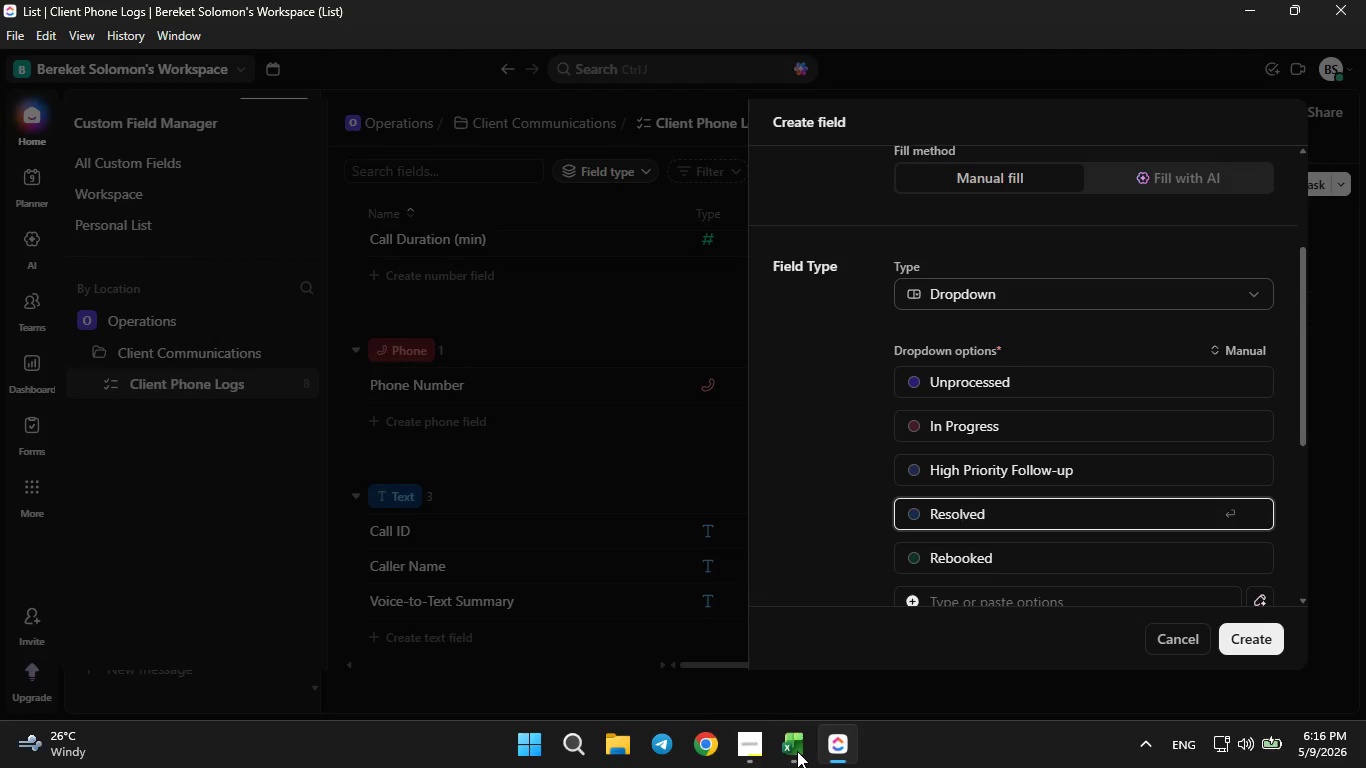 
left_click([797, 751])
 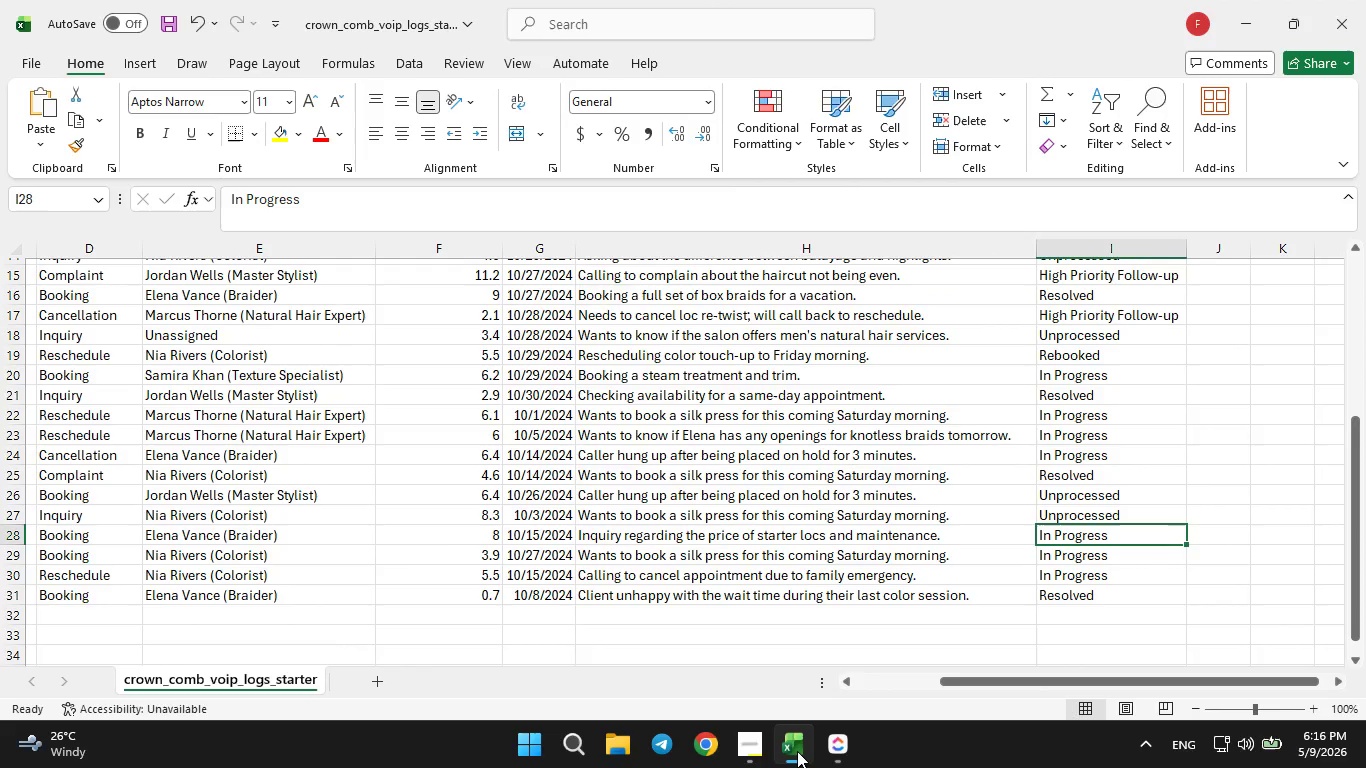 
left_click([797, 751])
 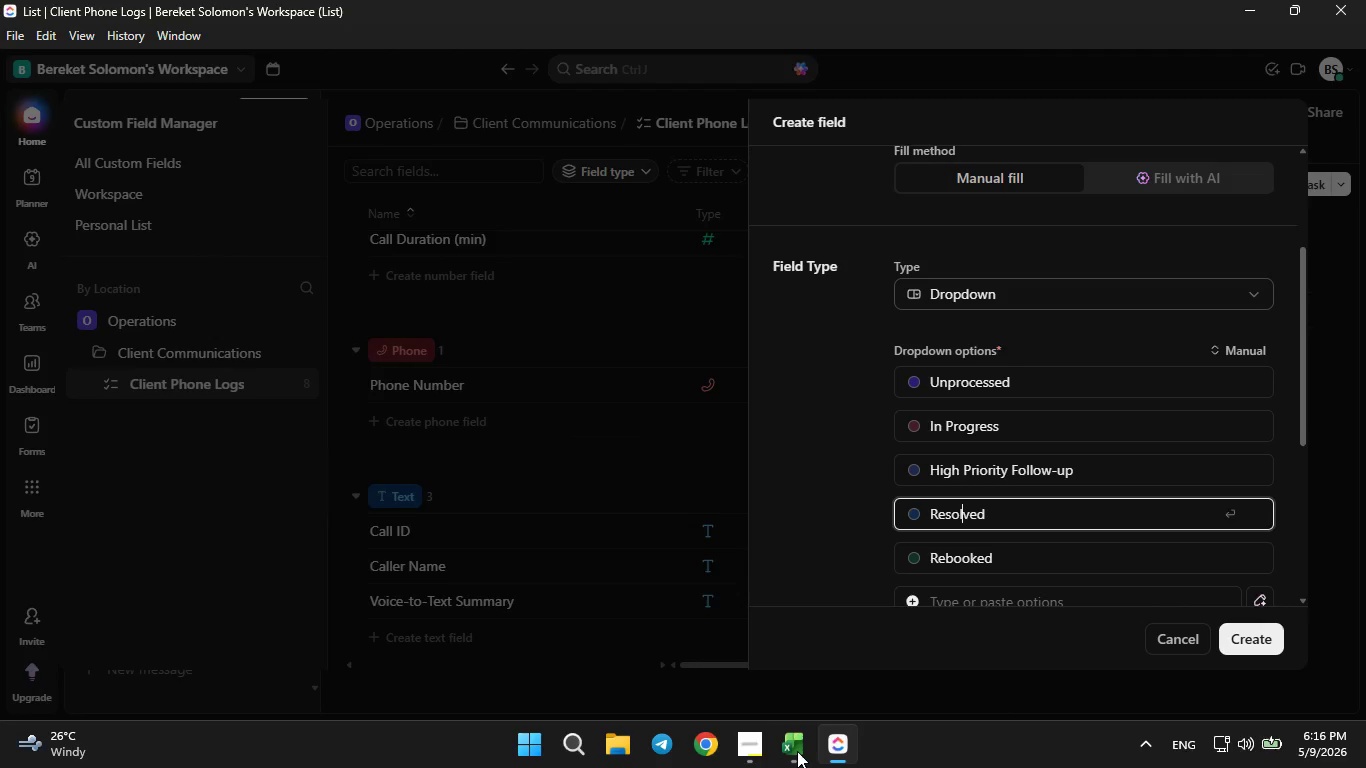 
left_click([797, 751])
 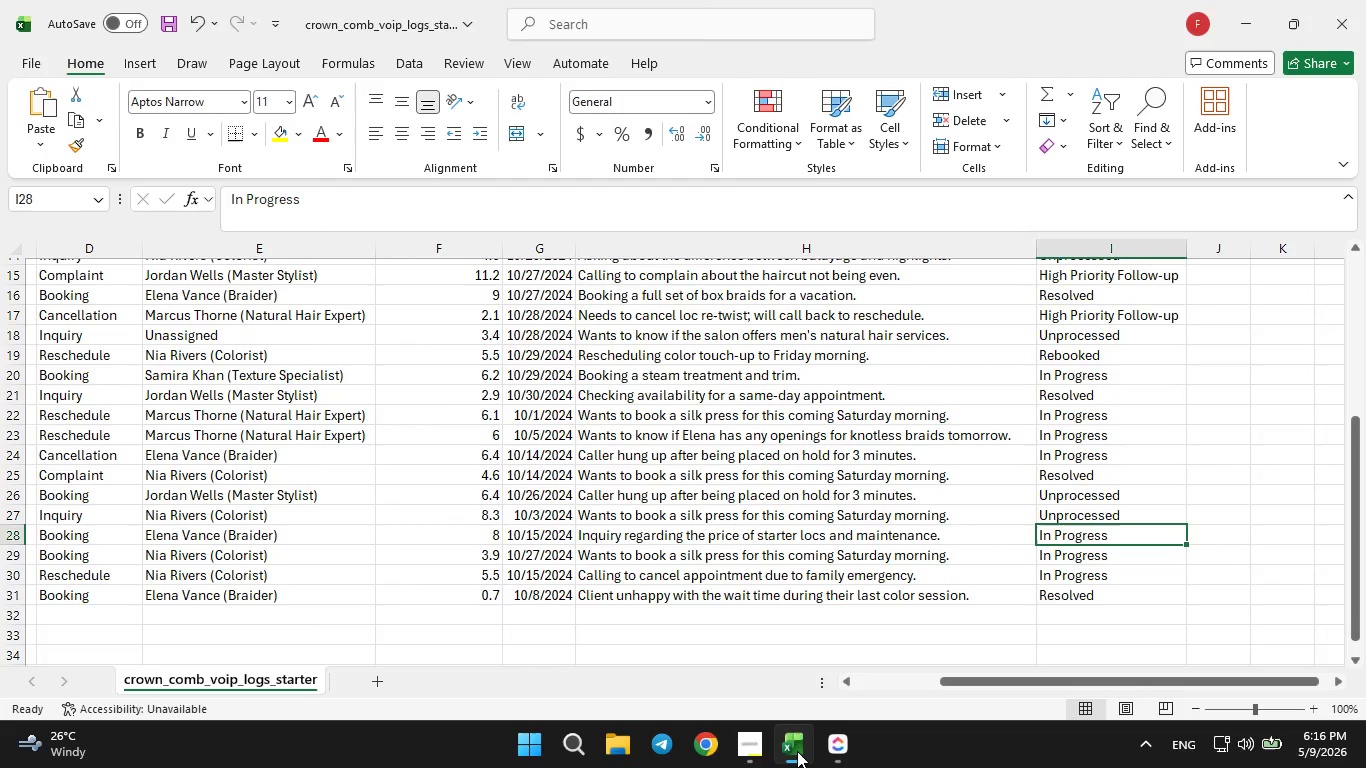 
left_click([797, 751])
 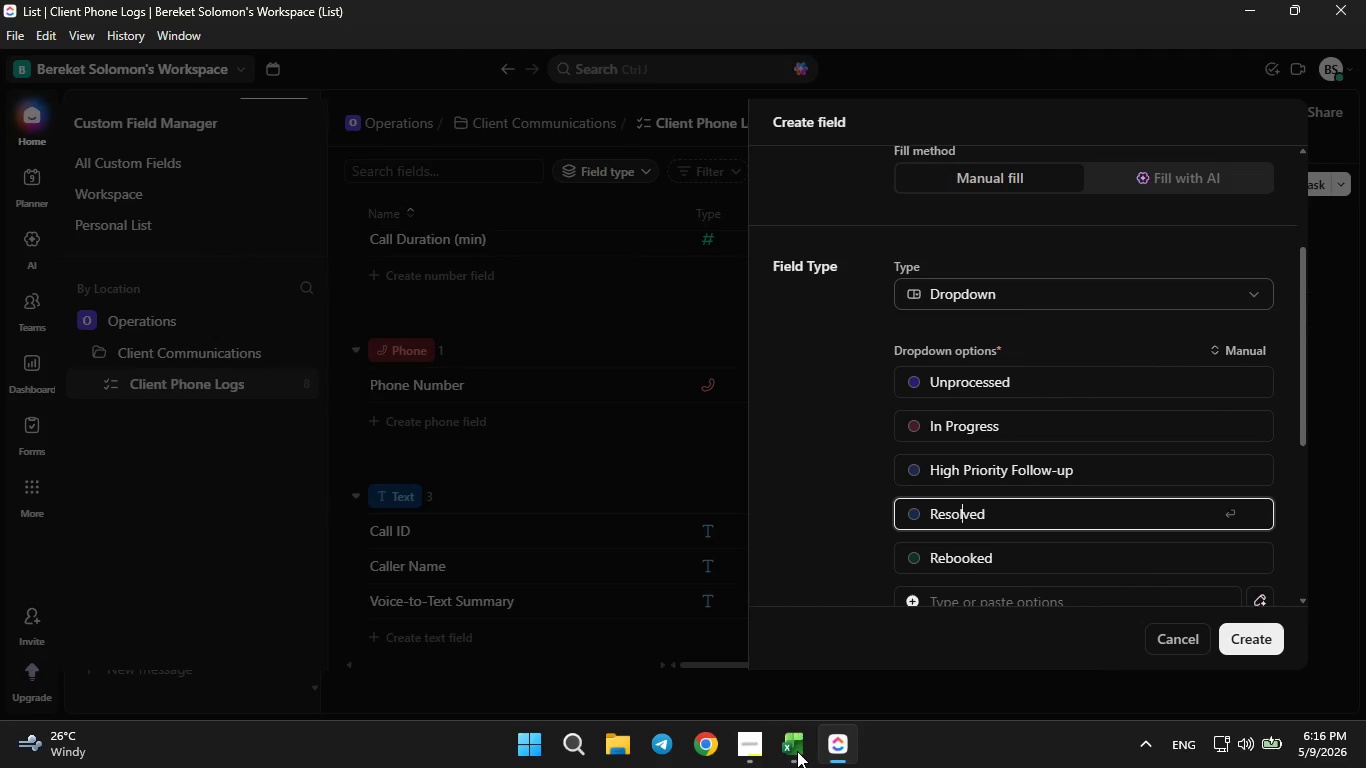 
left_click([797, 751])
 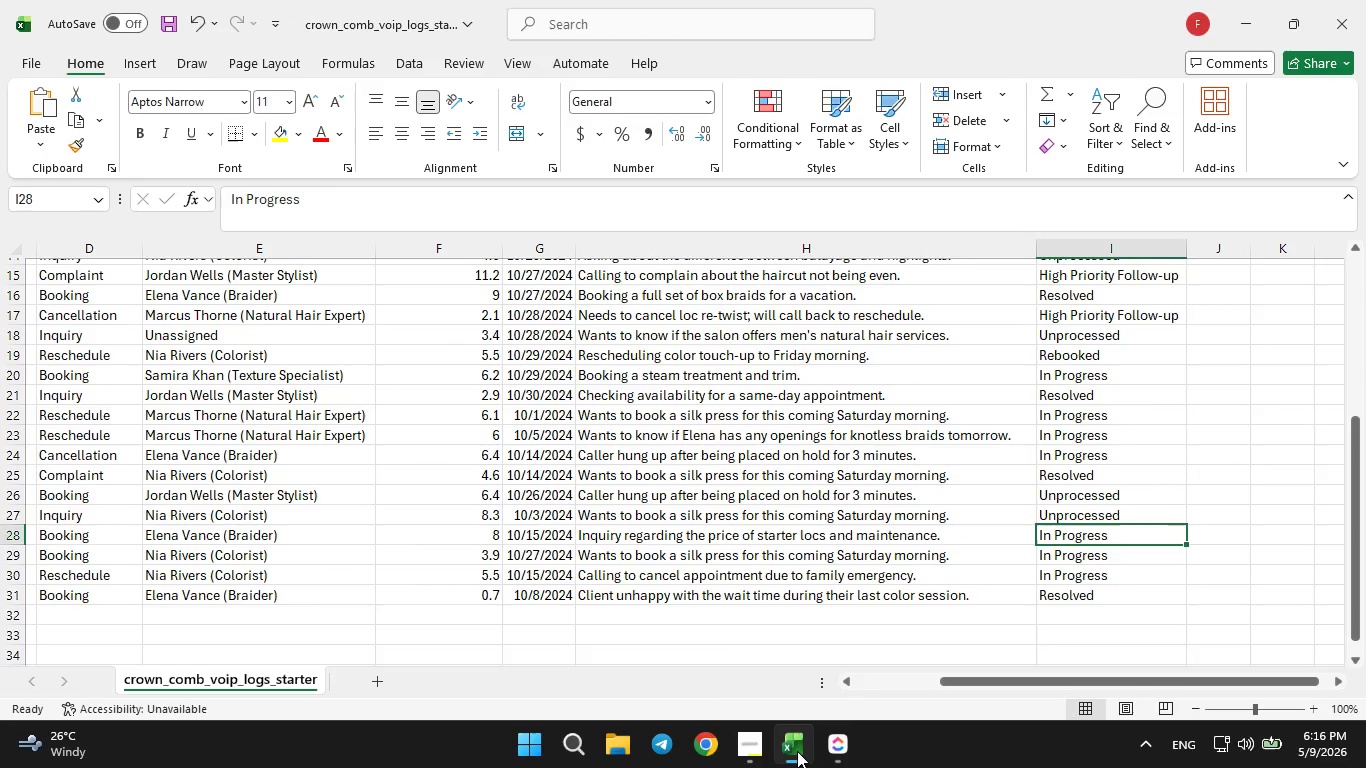 
left_click([797, 751])
 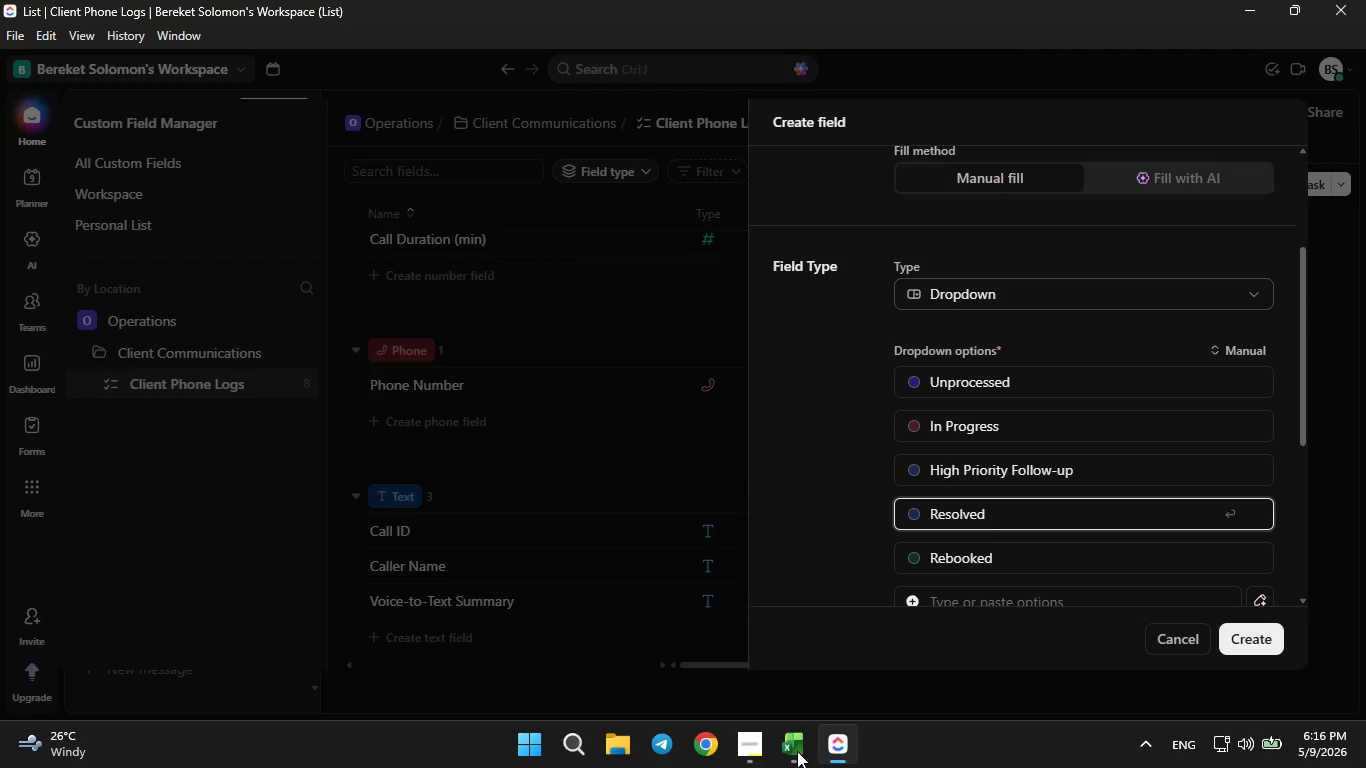 
left_click([797, 751])
 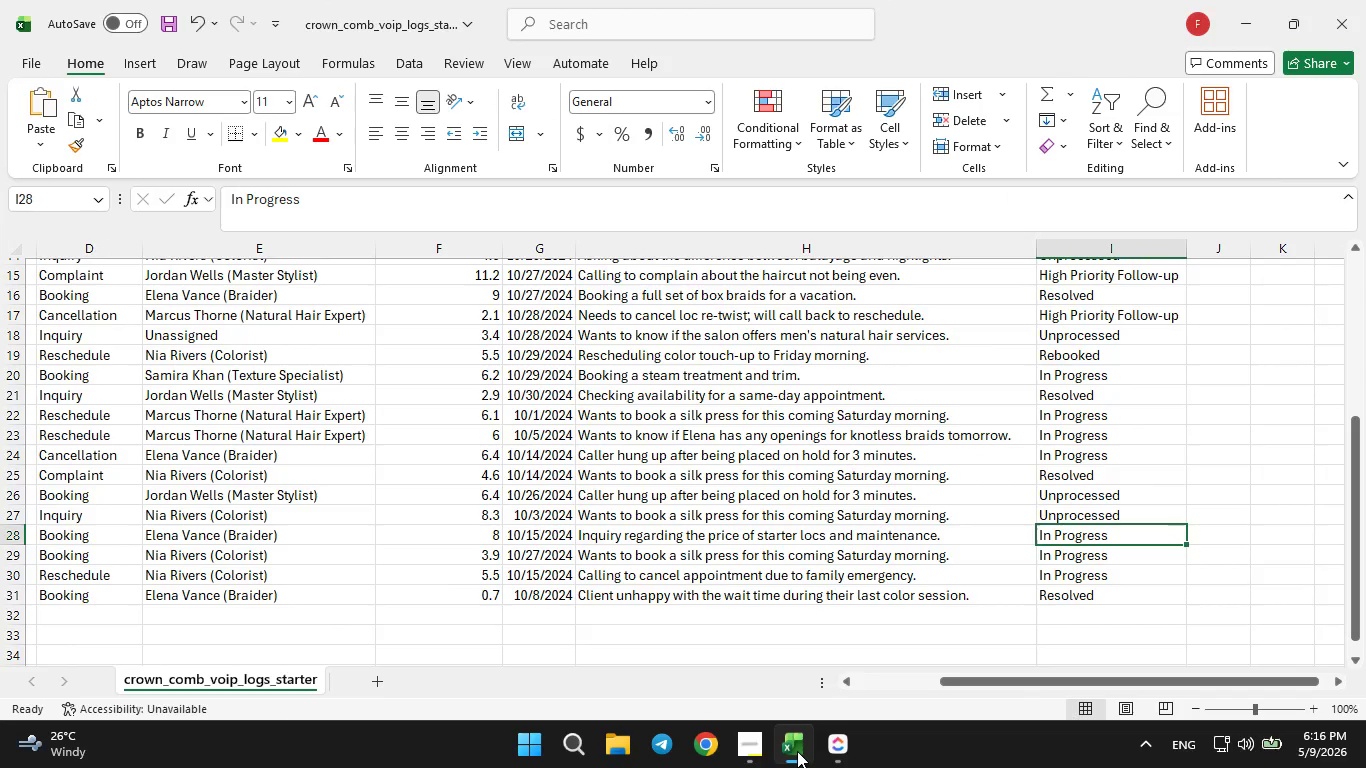 
left_click([797, 751])
 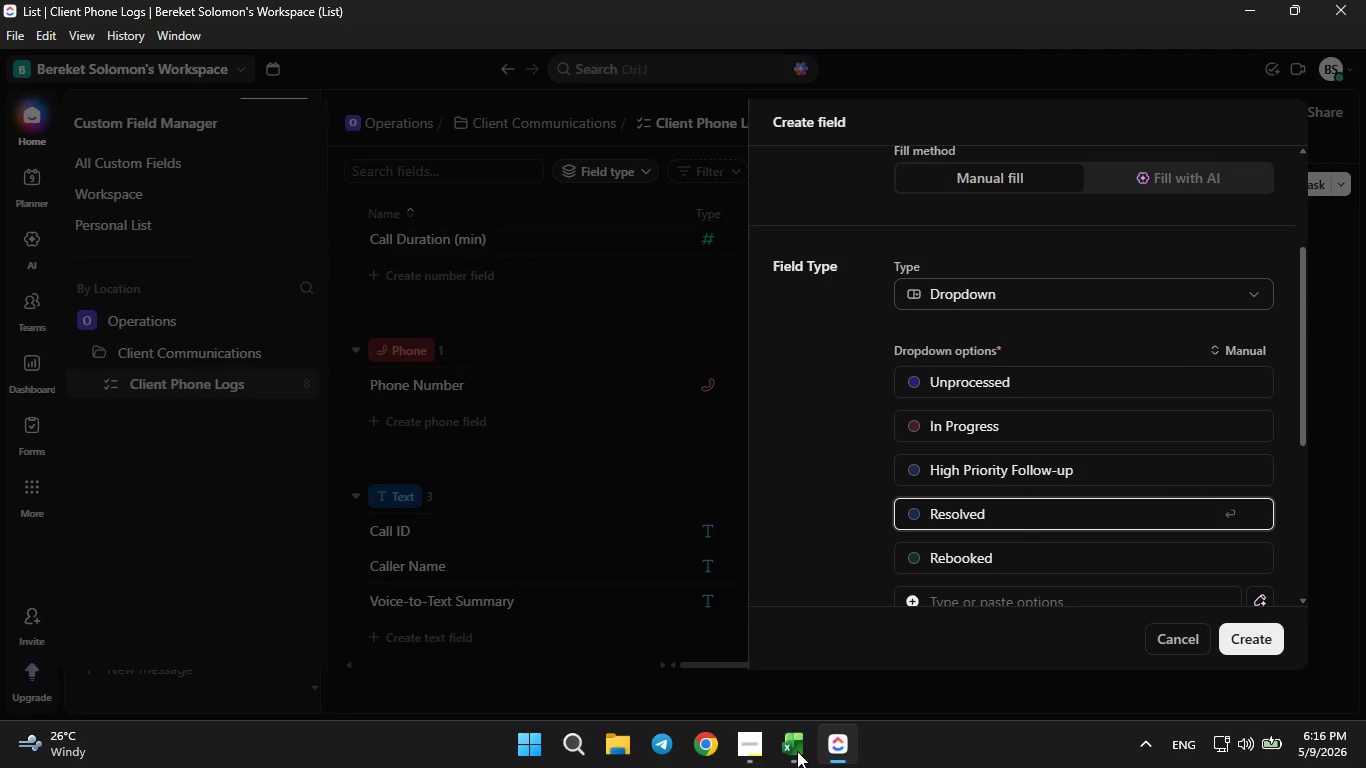 
left_click([797, 751])
 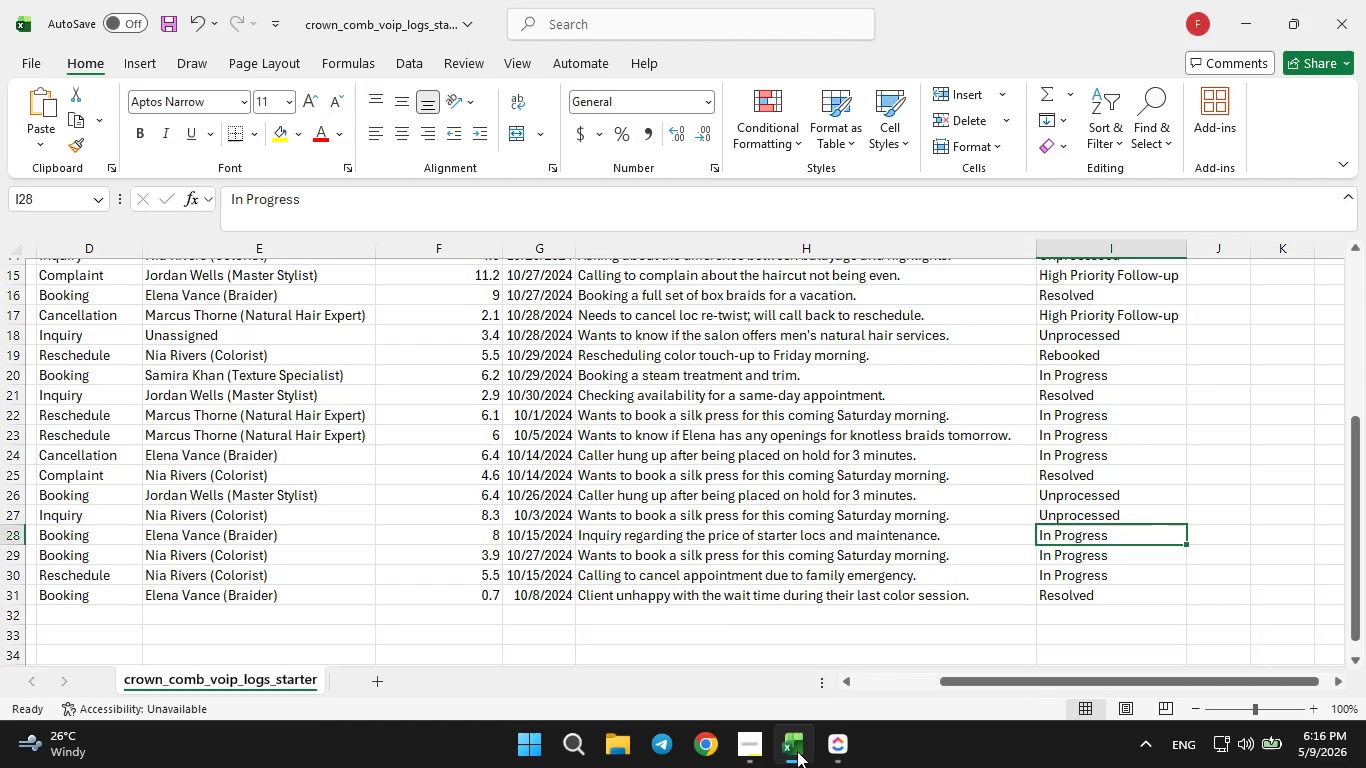 
left_click([797, 751])
 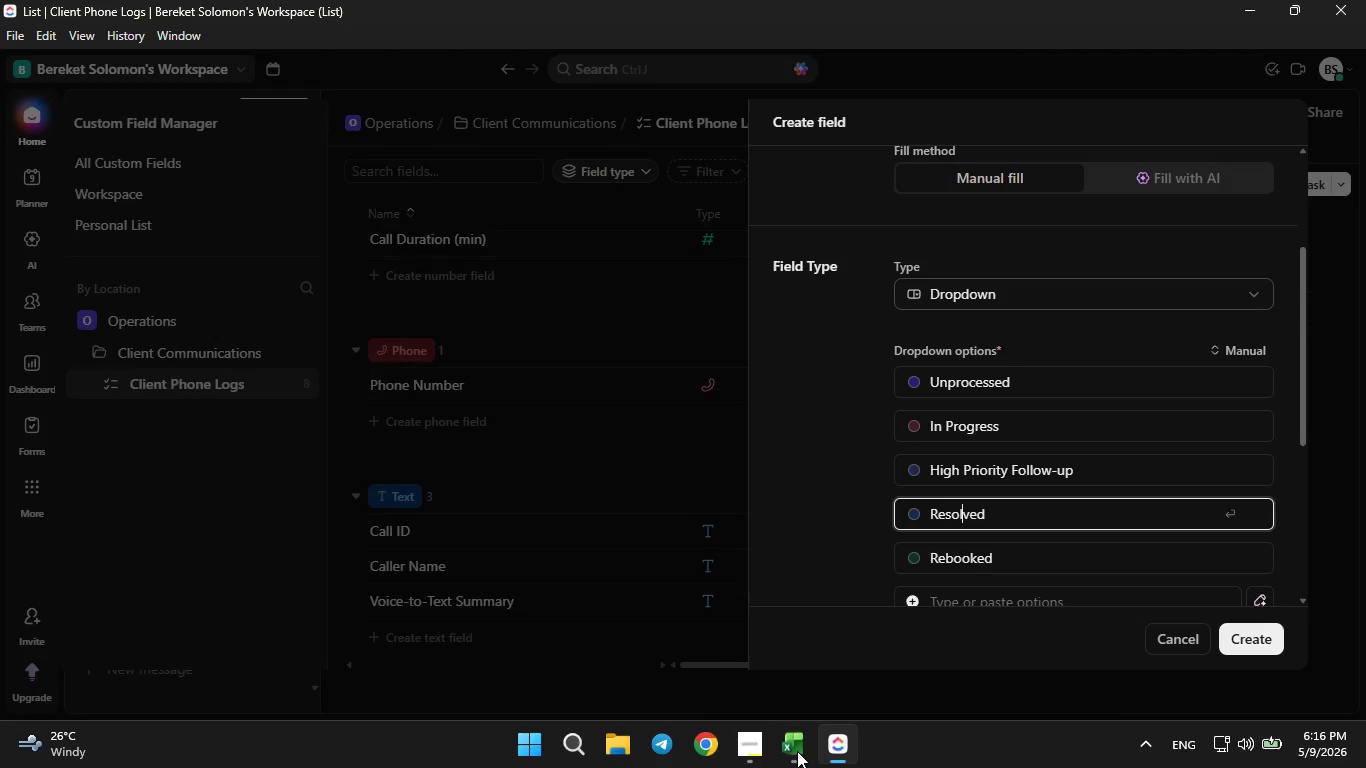 
left_click([797, 751])
 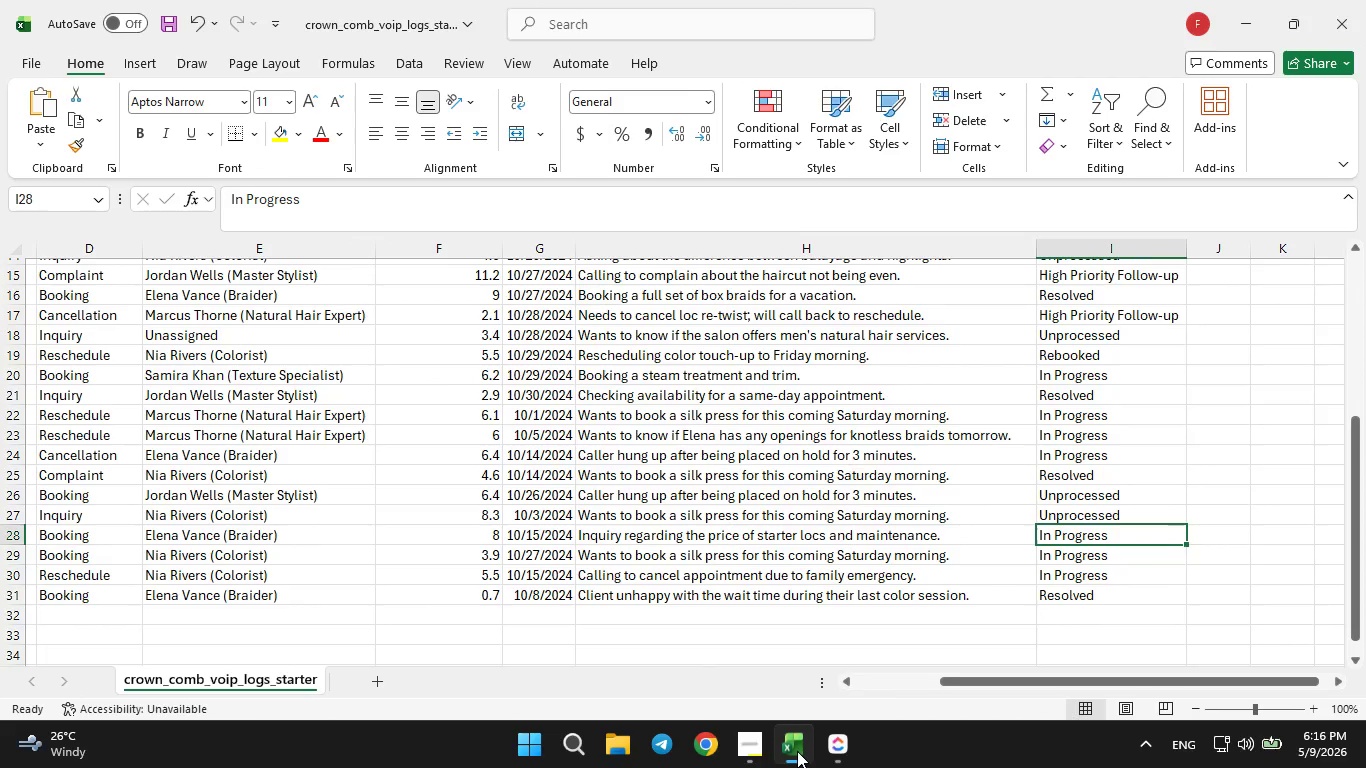 
left_click([797, 751])
 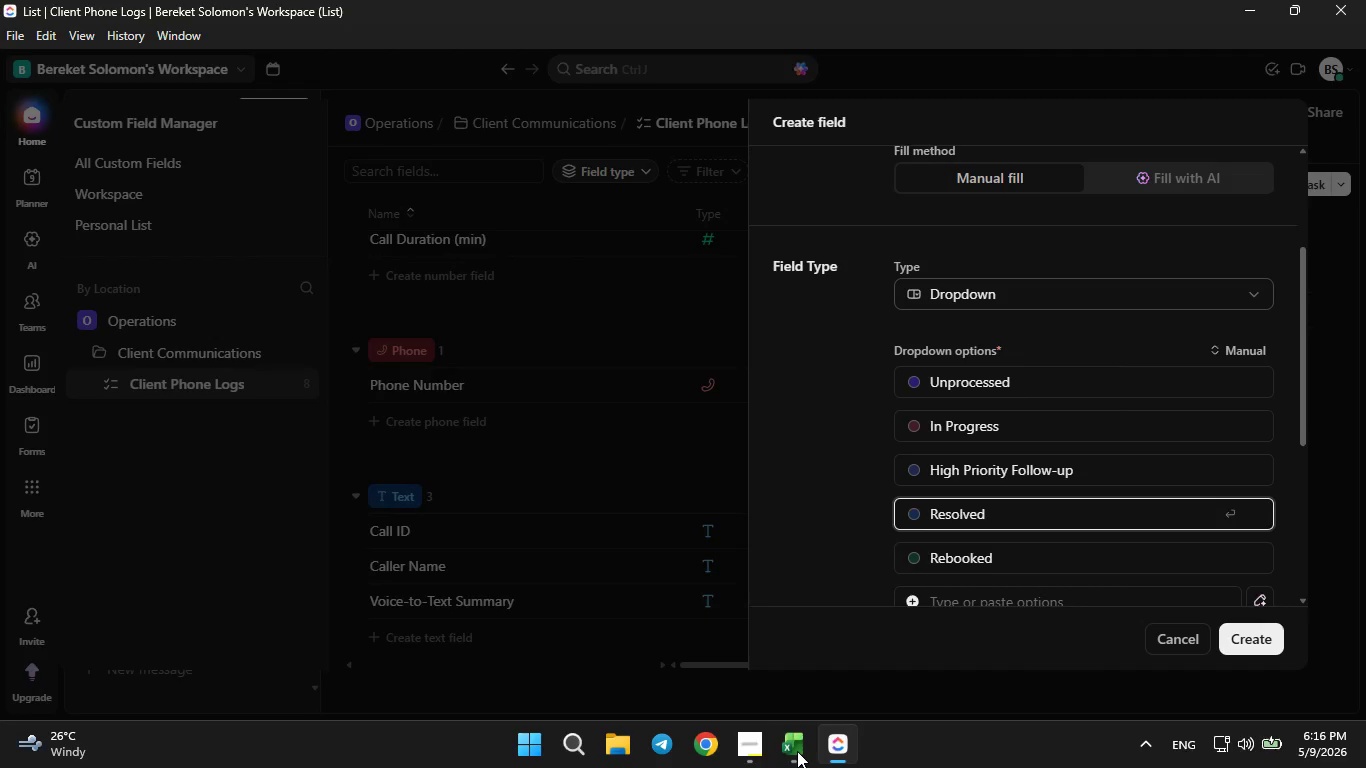 
left_click([797, 751])
 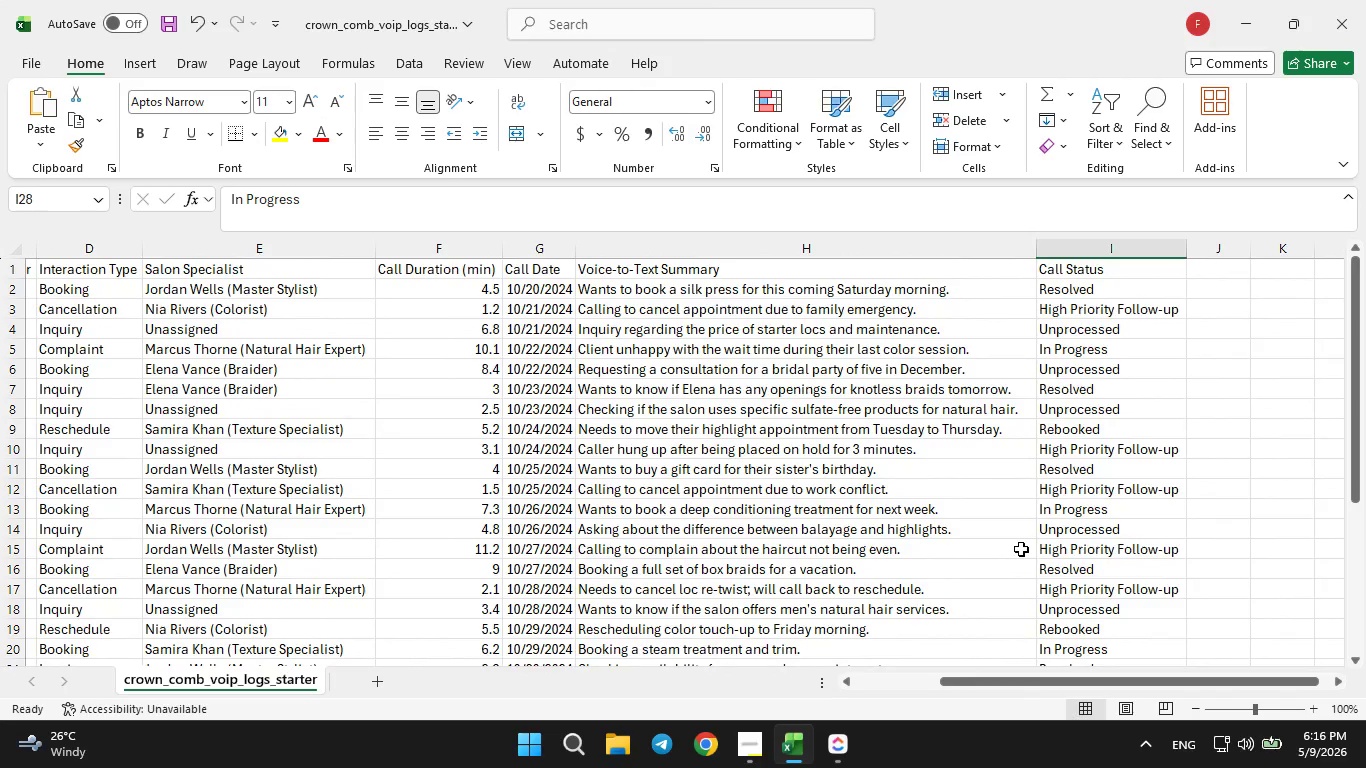 
wait(7.03)
 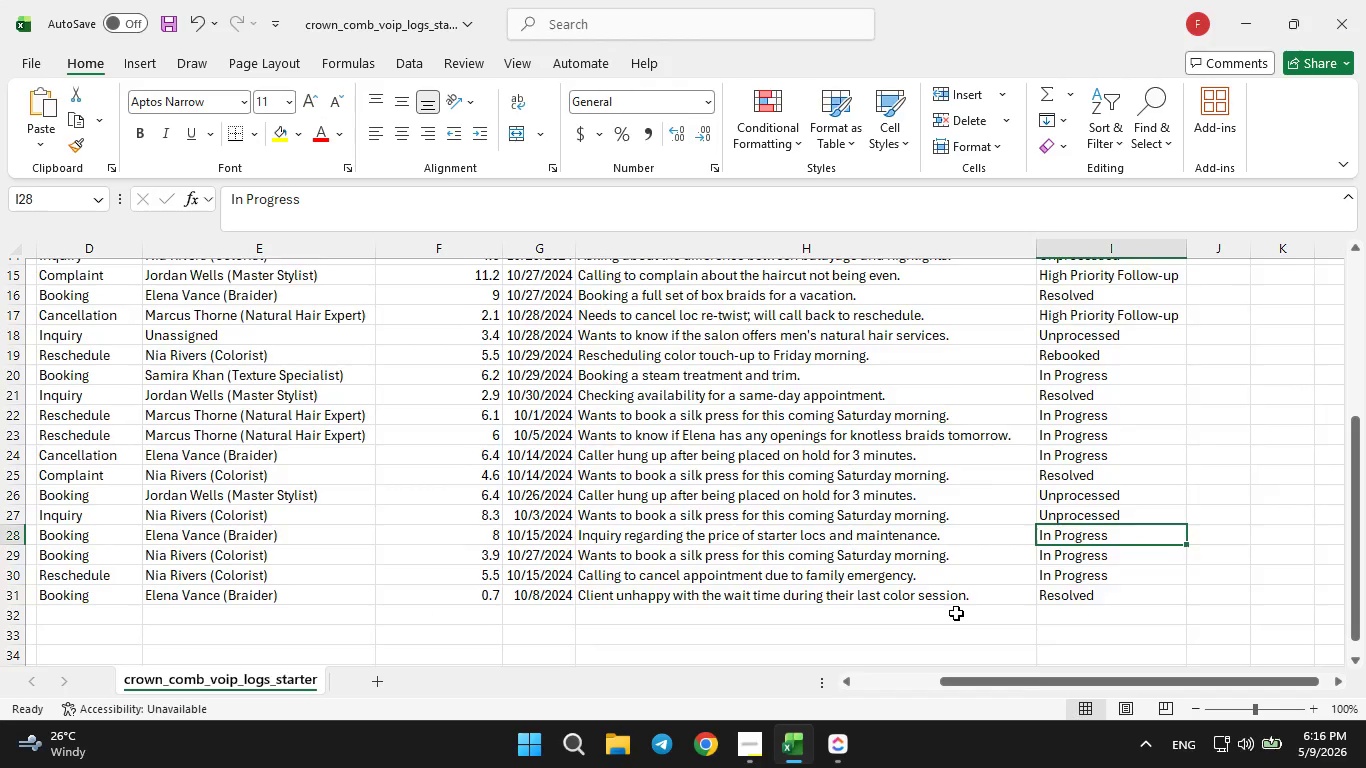 
left_click([837, 758])
 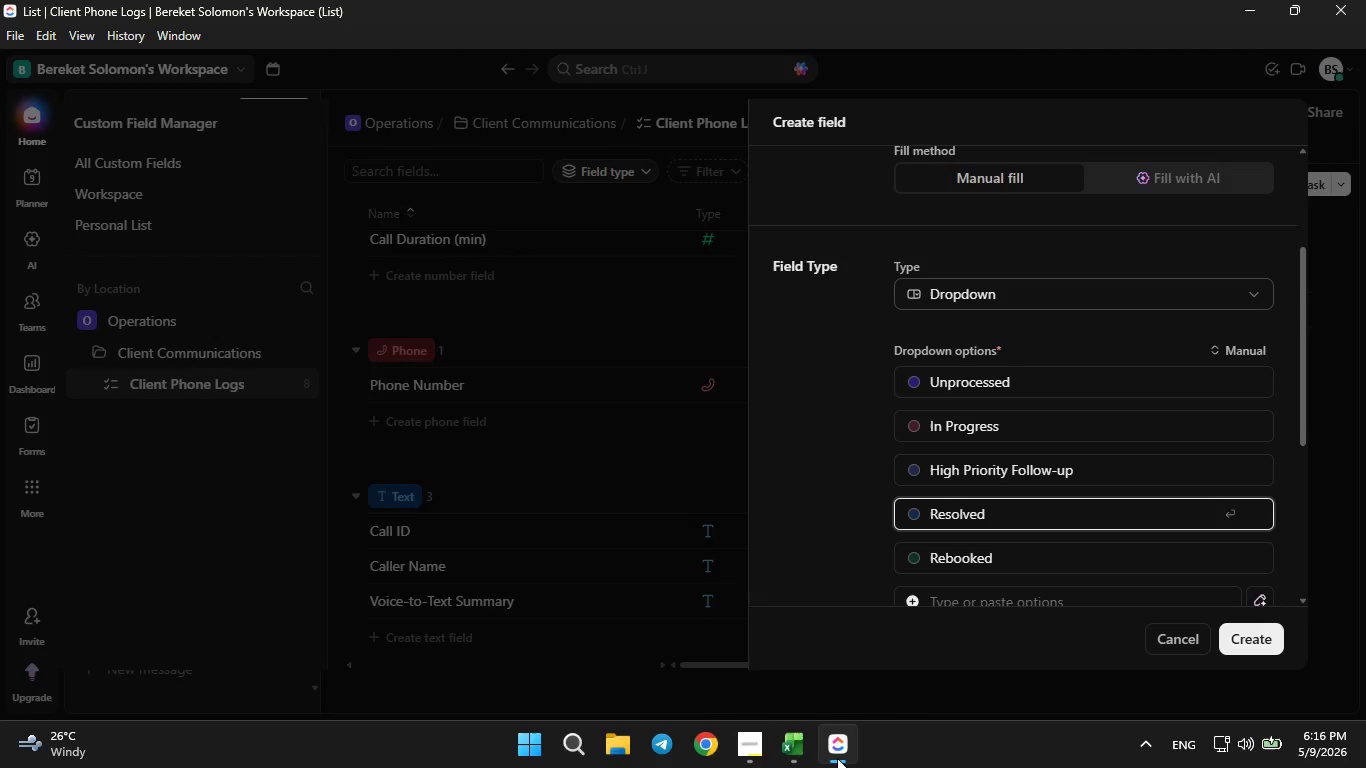 
left_click([837, 758])
 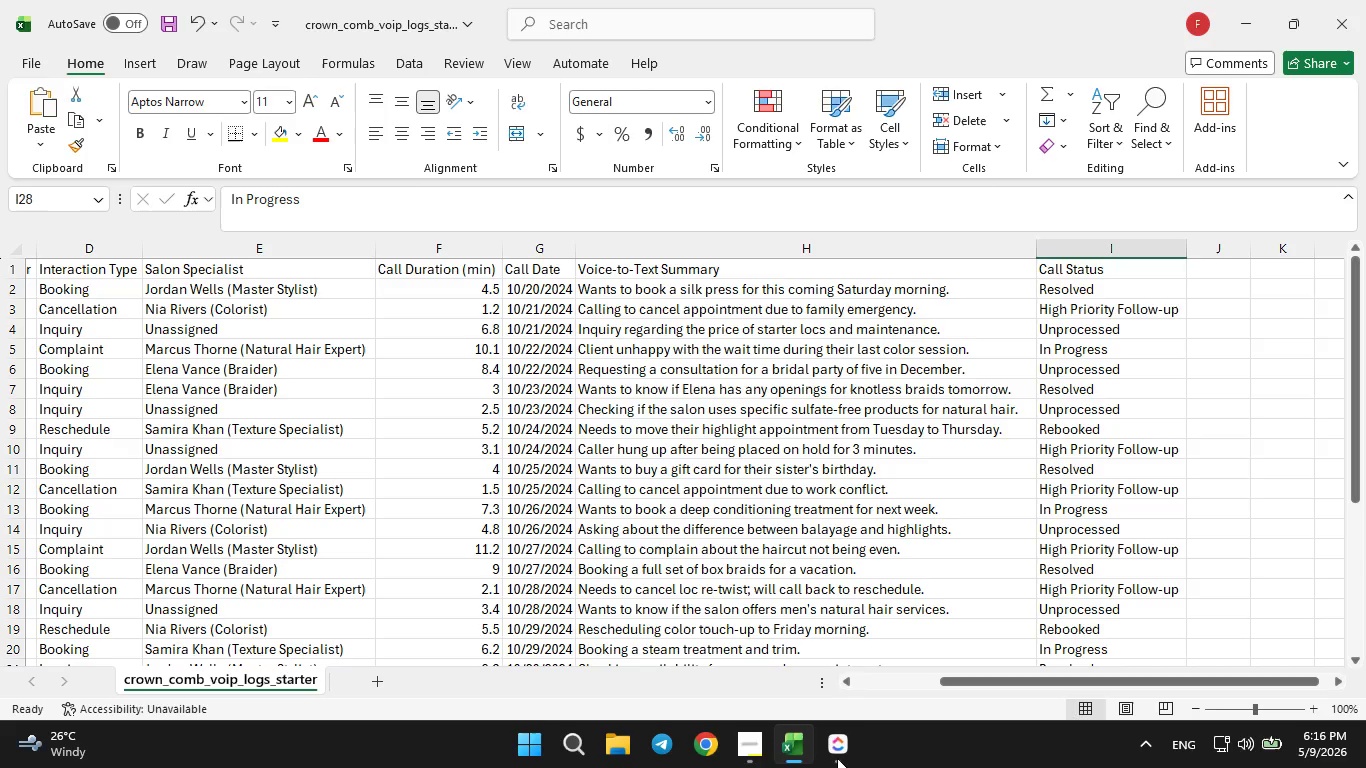 
left_click([837, 758])
 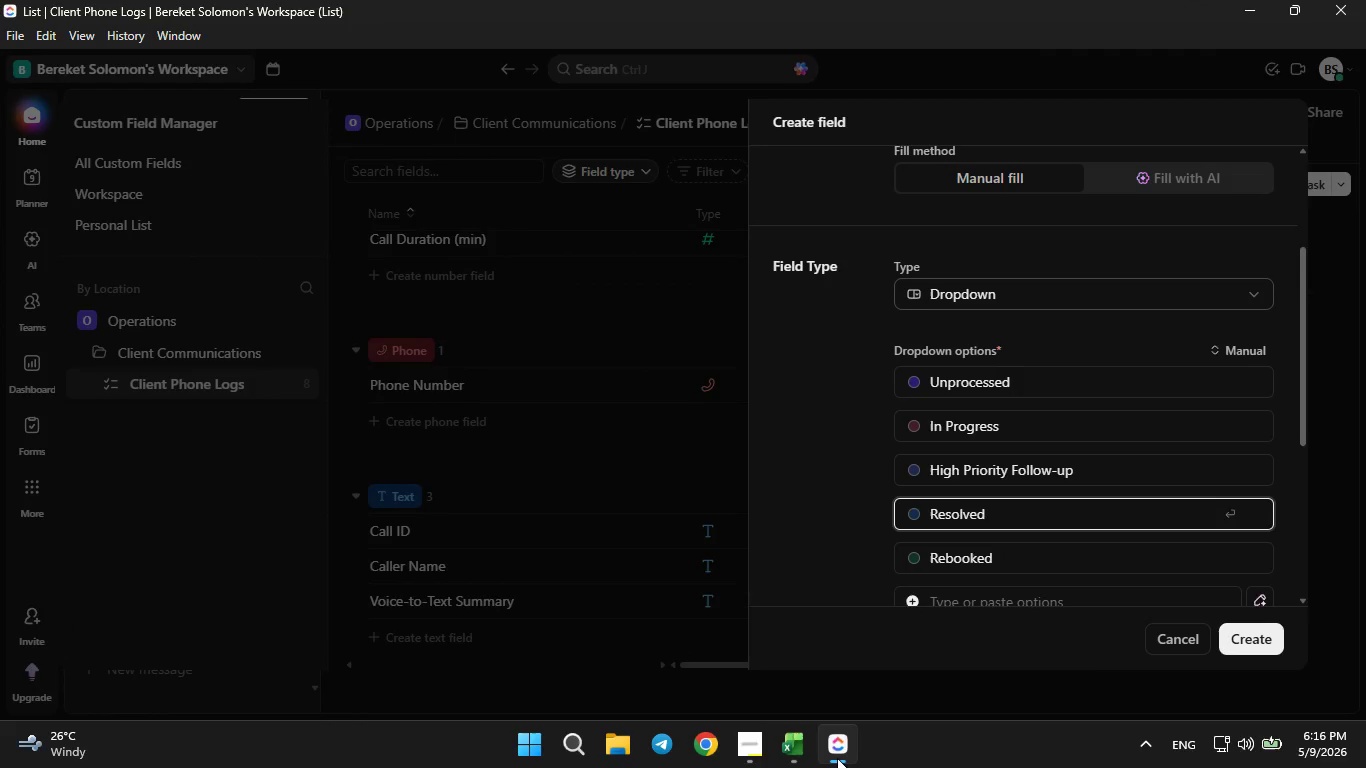 
left_click([837, 758])
 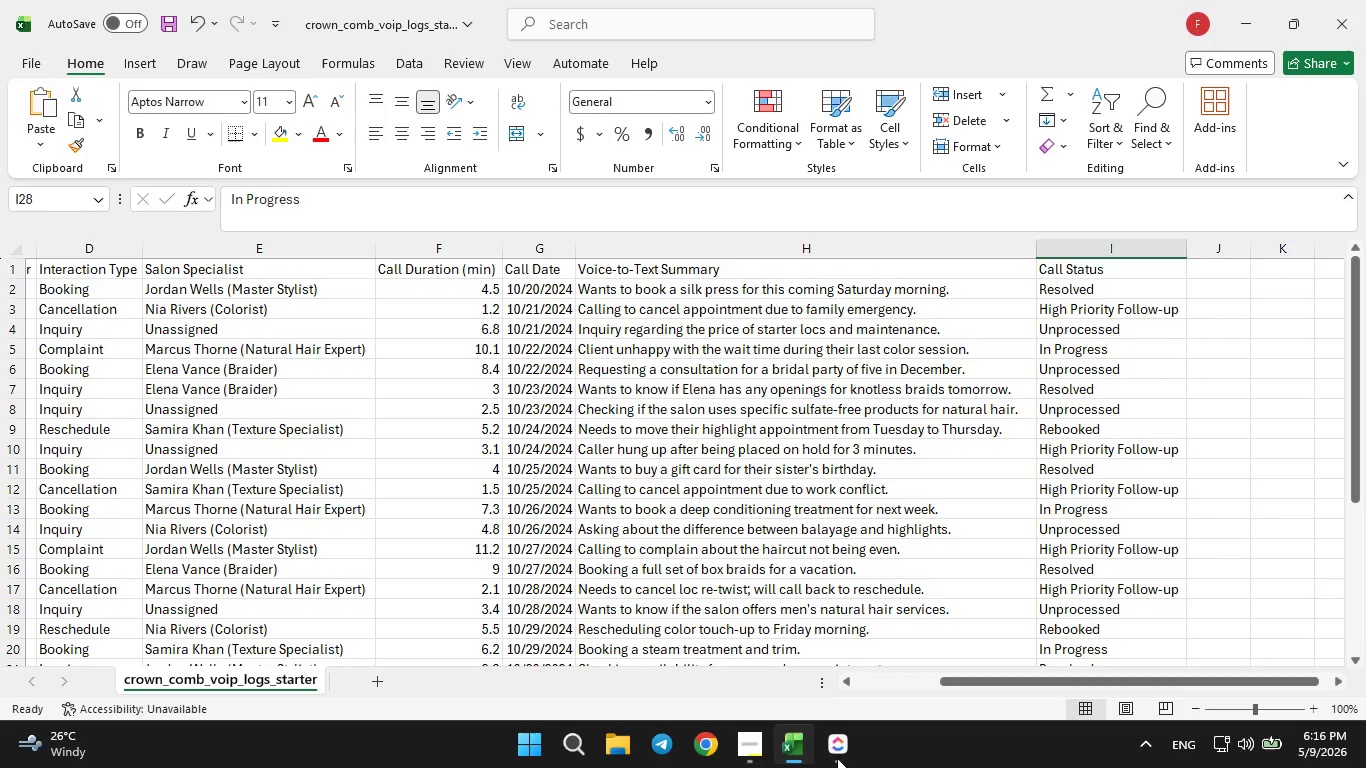 
left_click([837, 758])
 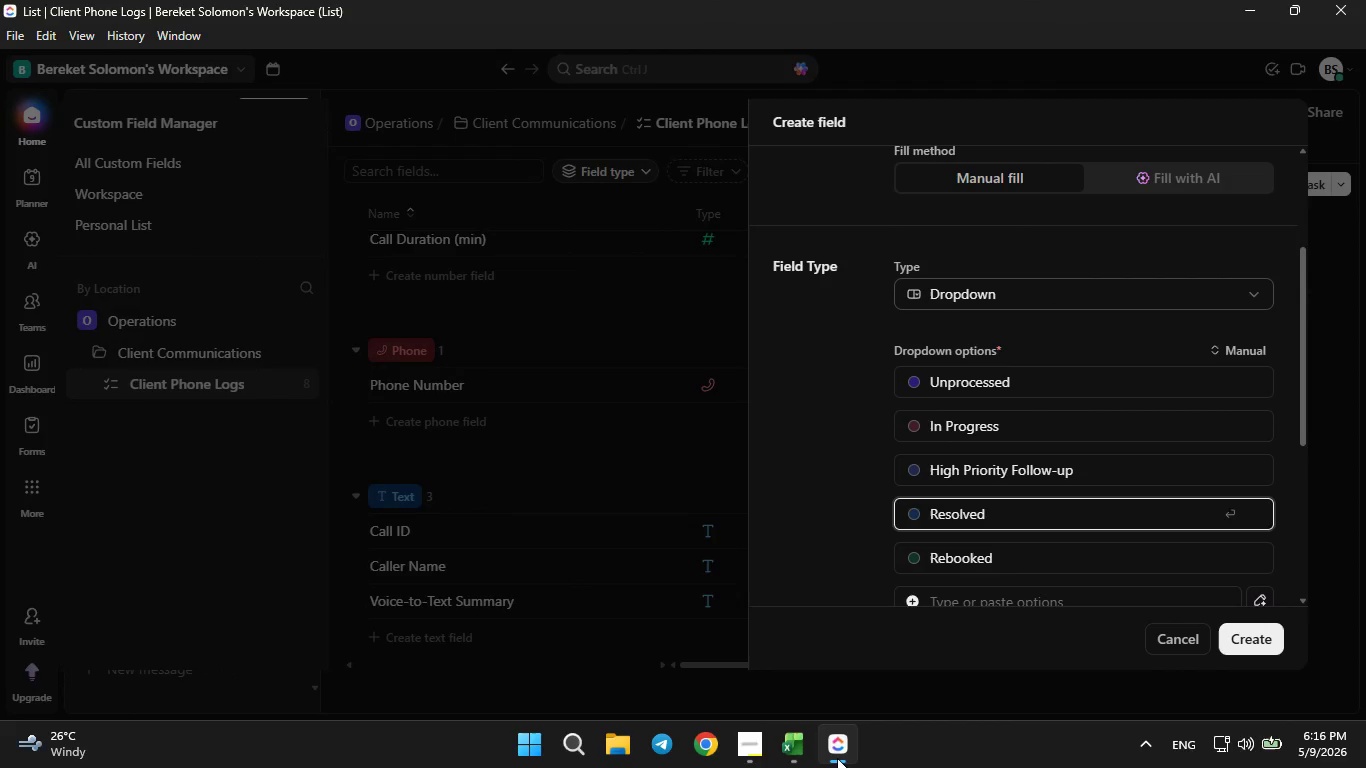 
left_click([837, 758])
 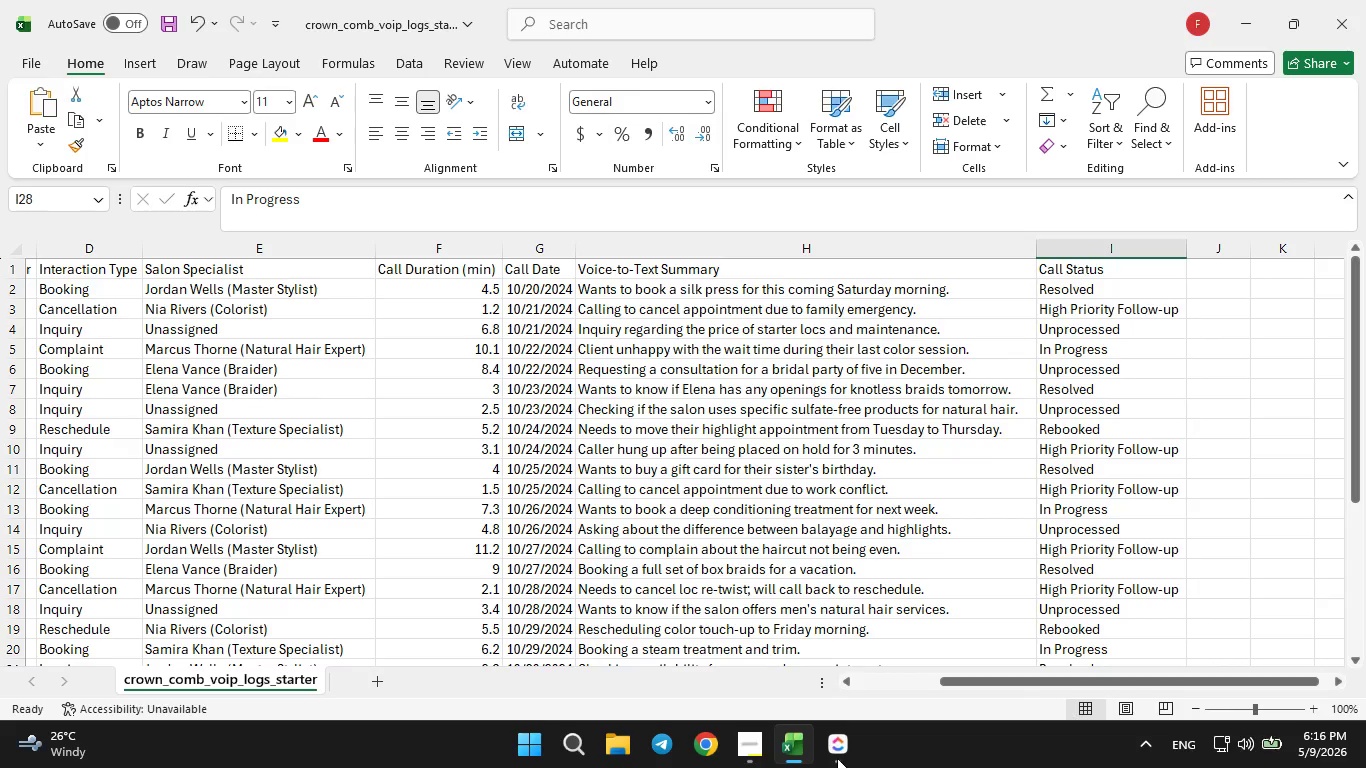 
left_click([837, 758])
 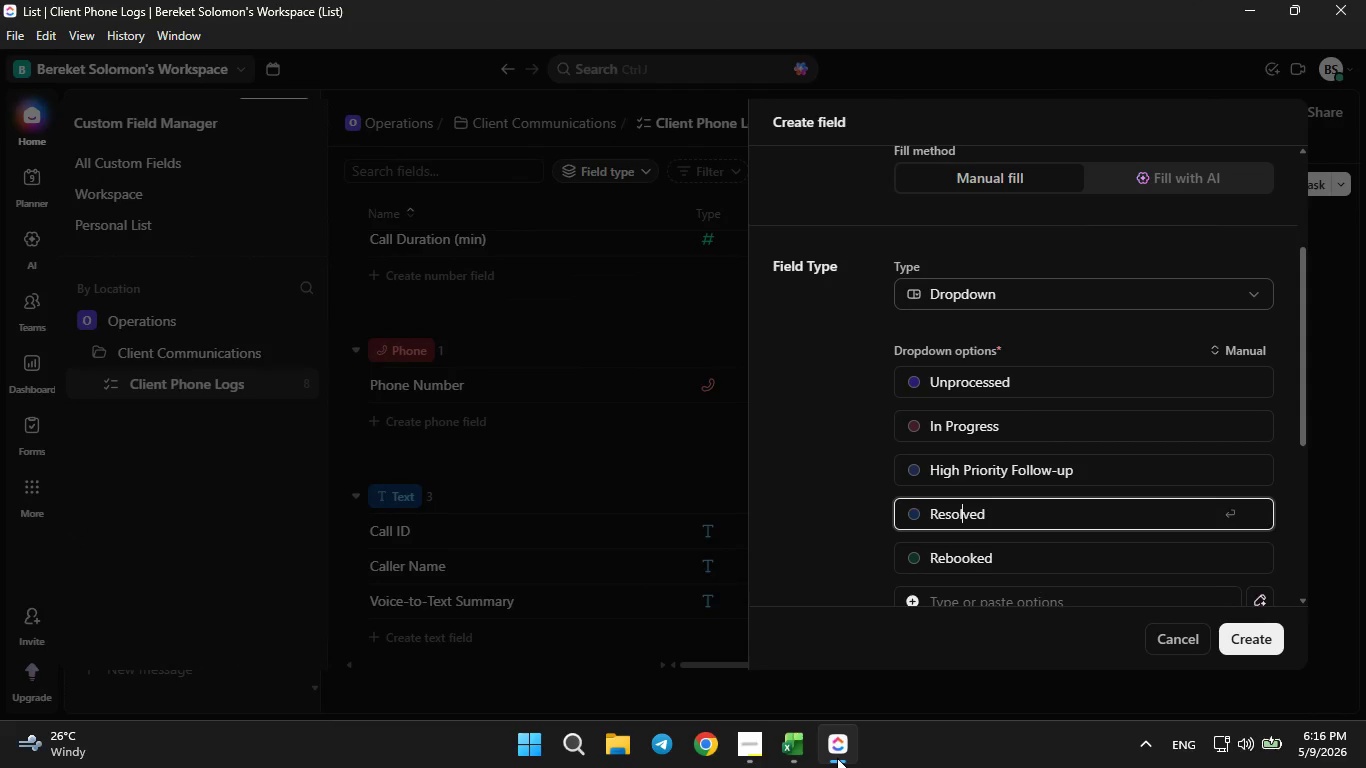 
left_click([837, 758])
 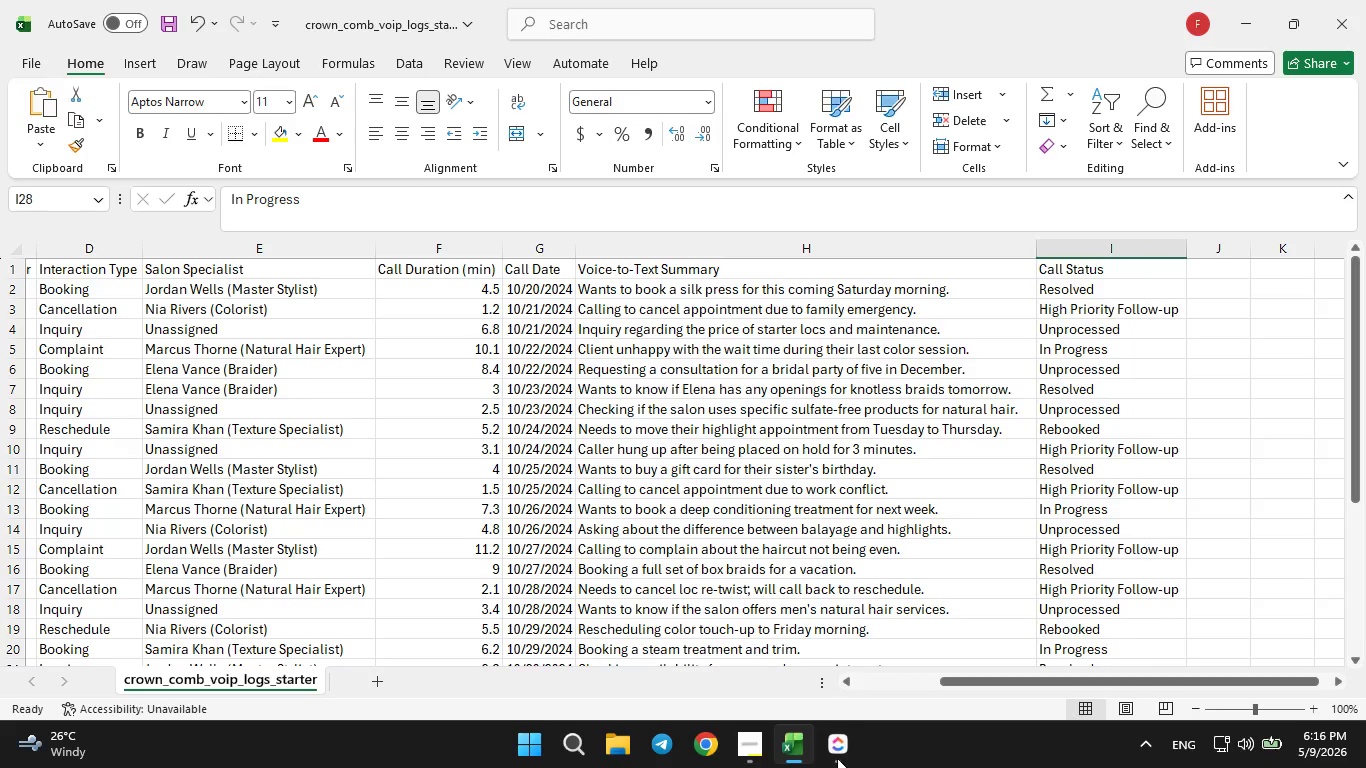 
left_click([837, 758])
 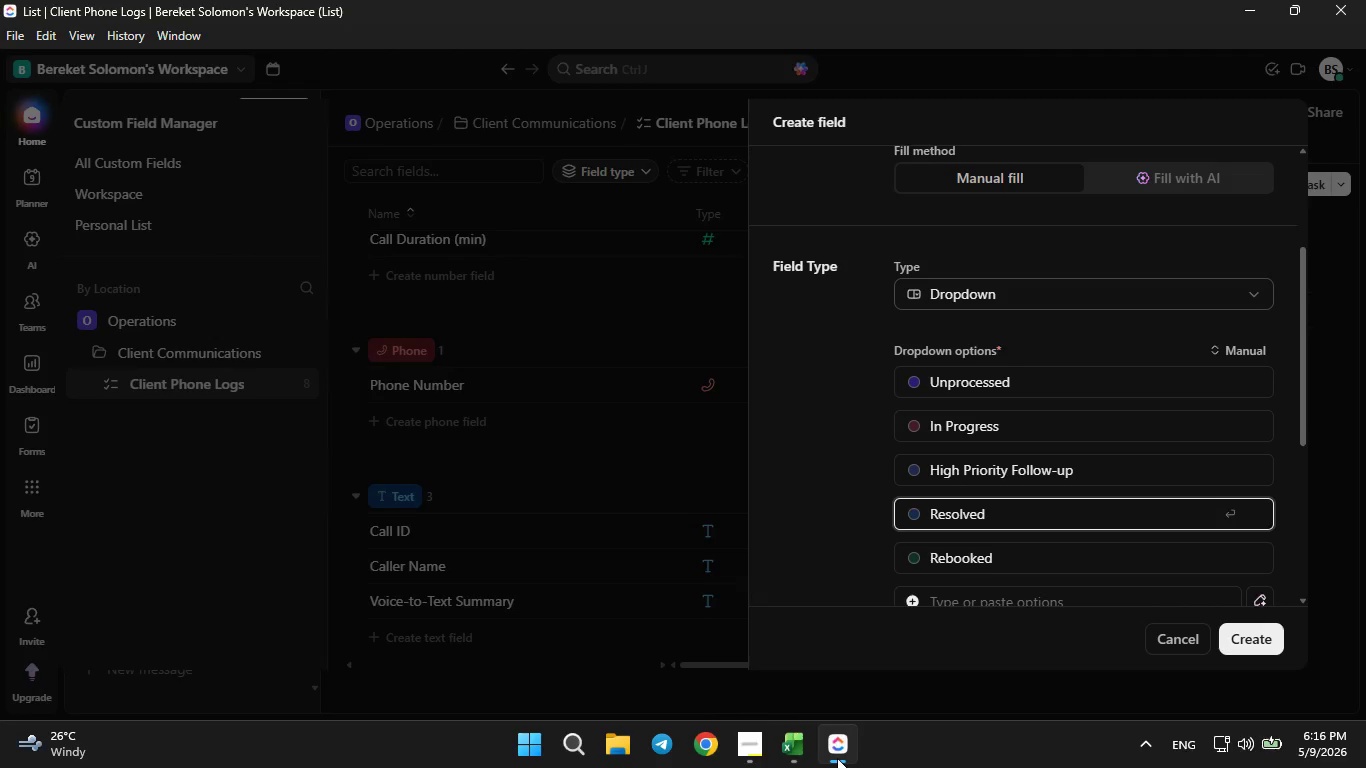 
left_click([837, 758])
 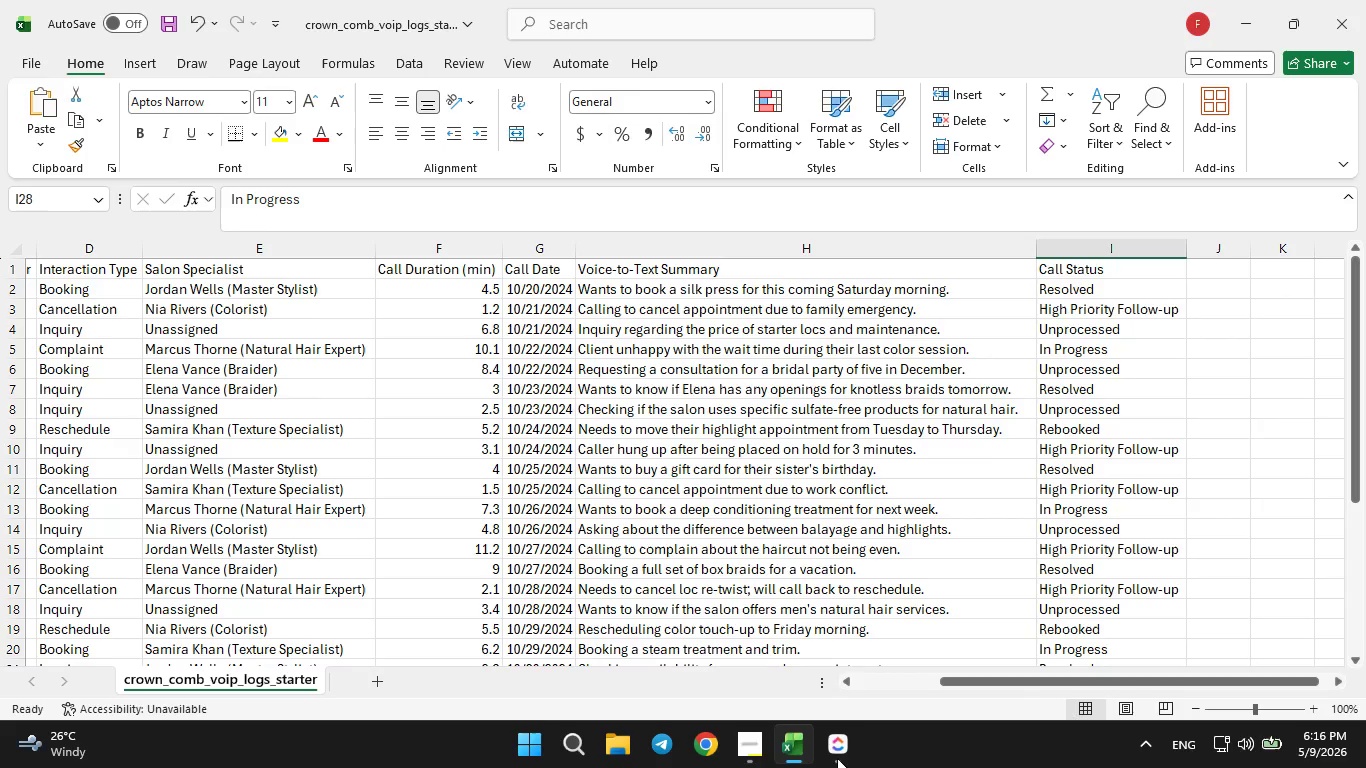 
left_click([837, 758])
 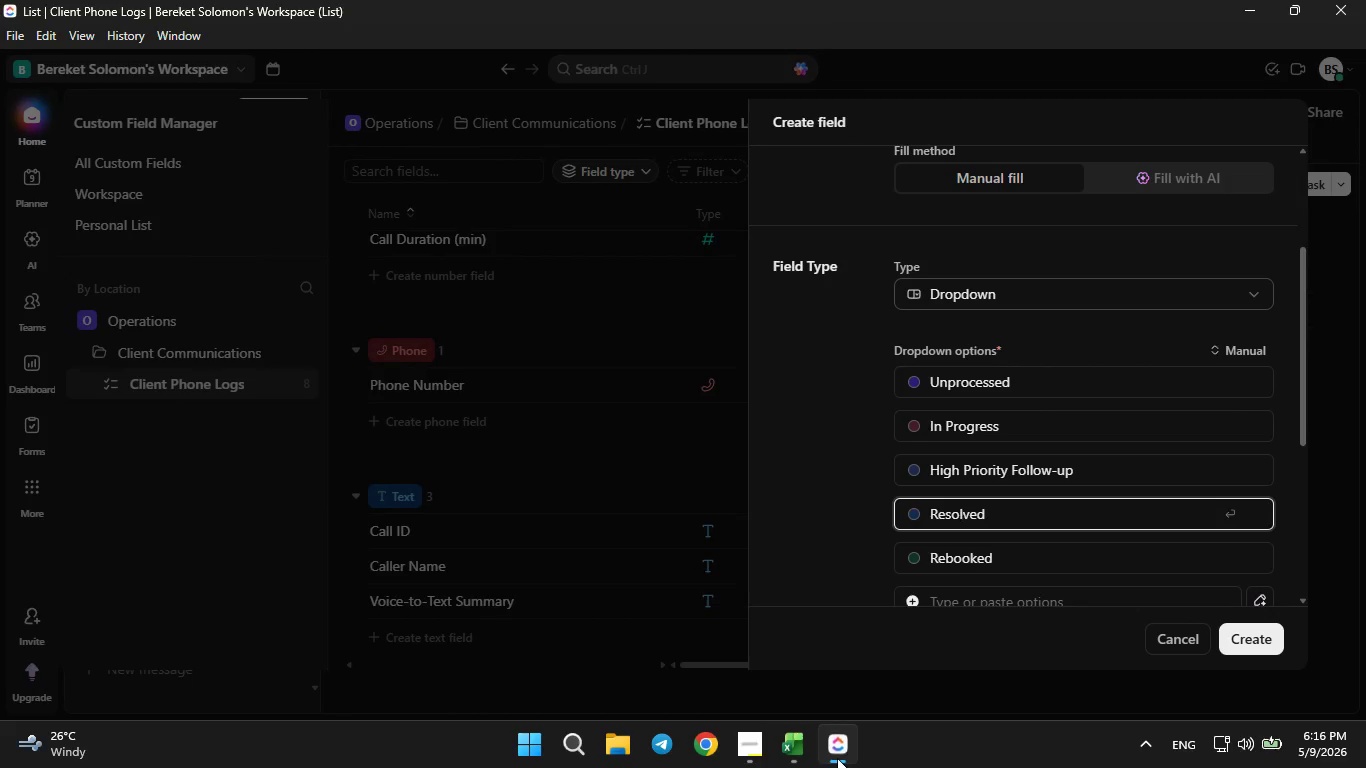 
left_click([837, 758])
 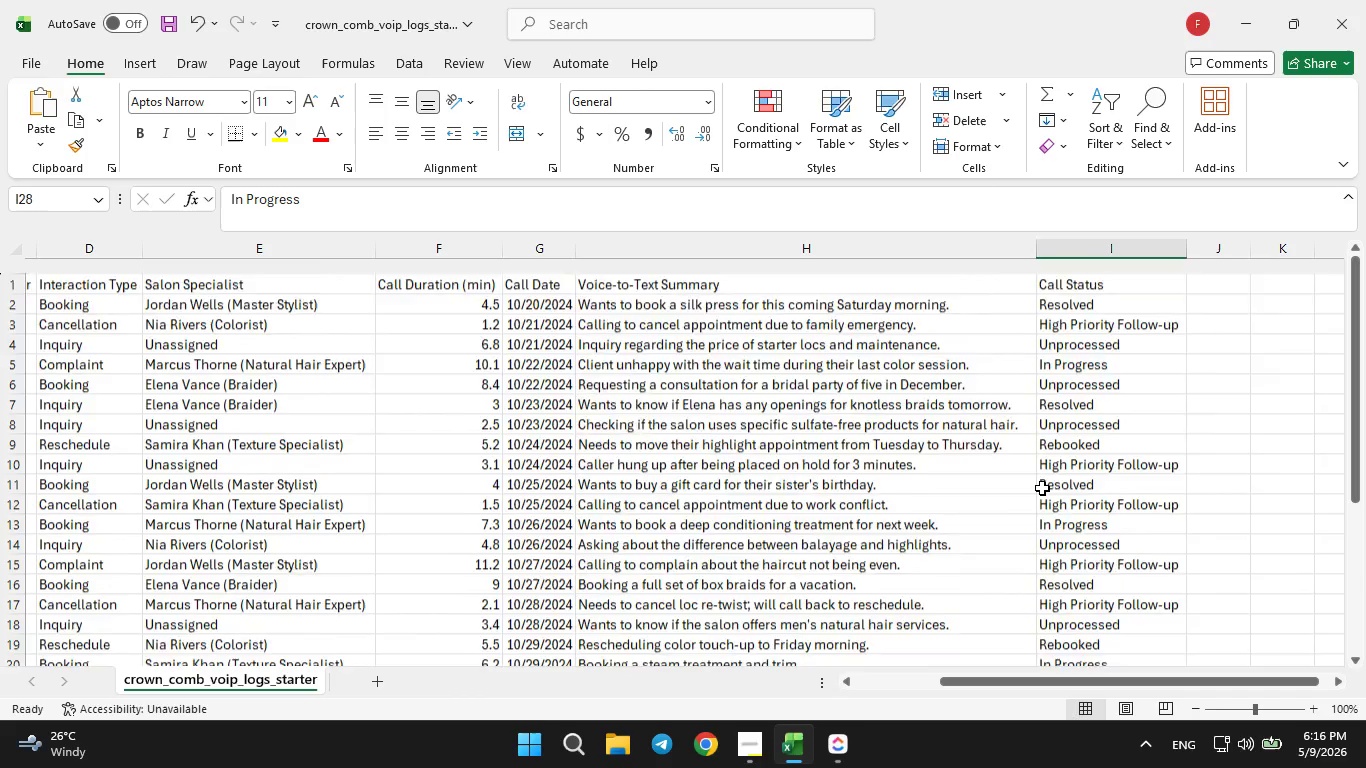 
left_click([842, 756])
 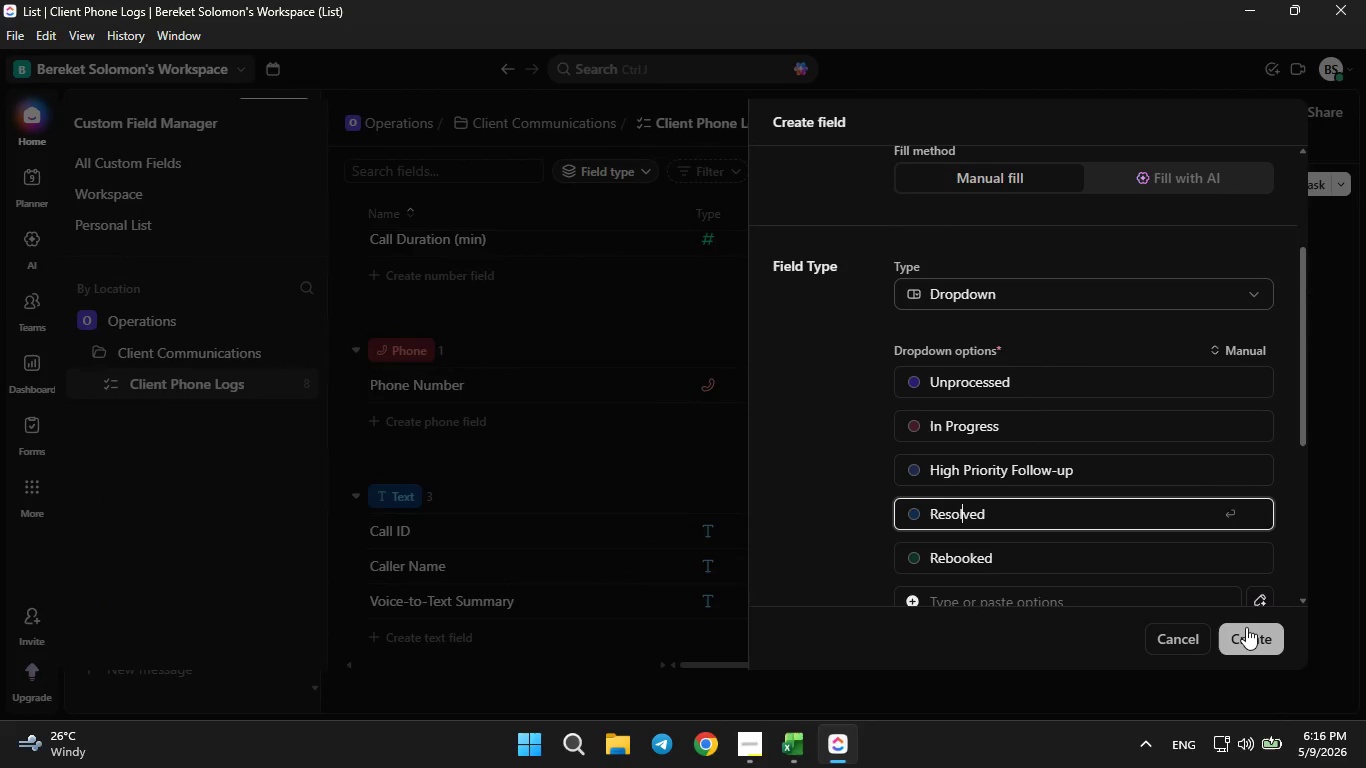 
left_click([1249, 631])
 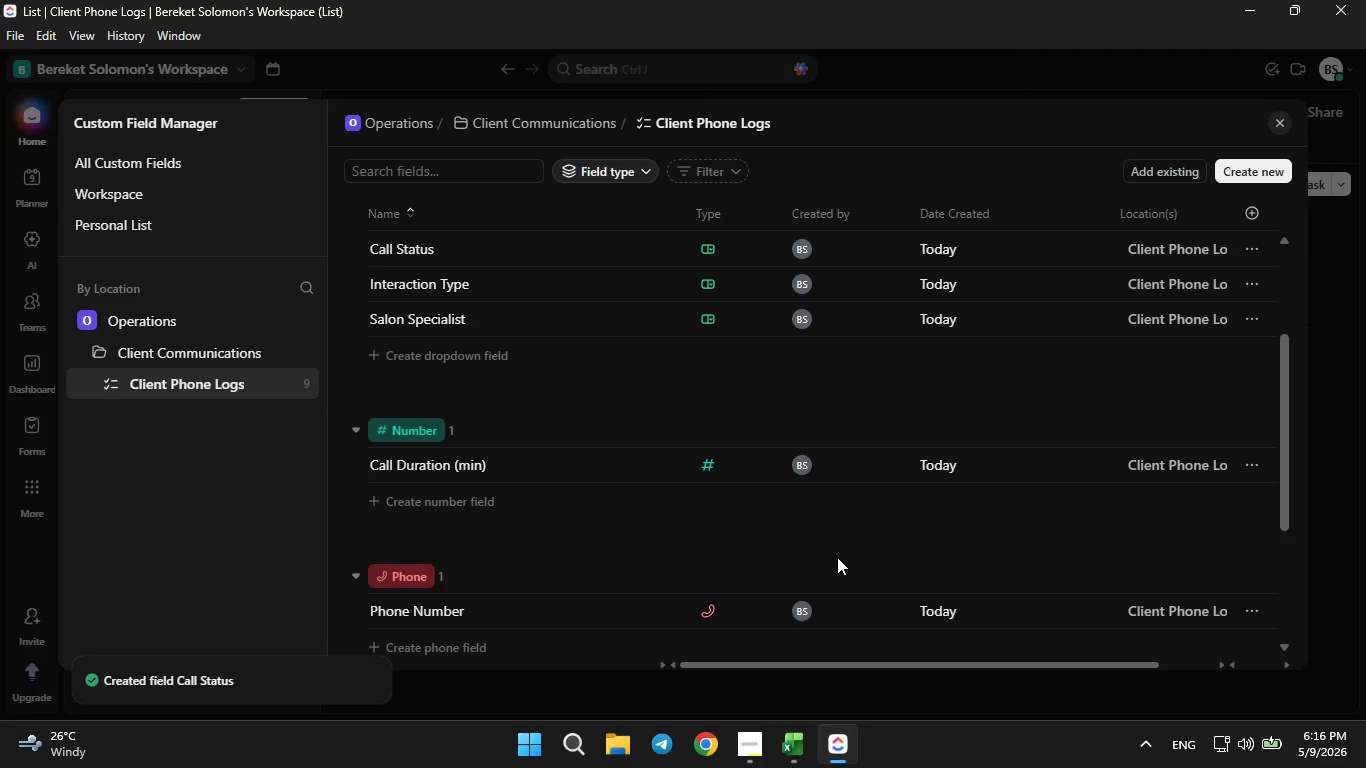 
left_click([837, 557])
 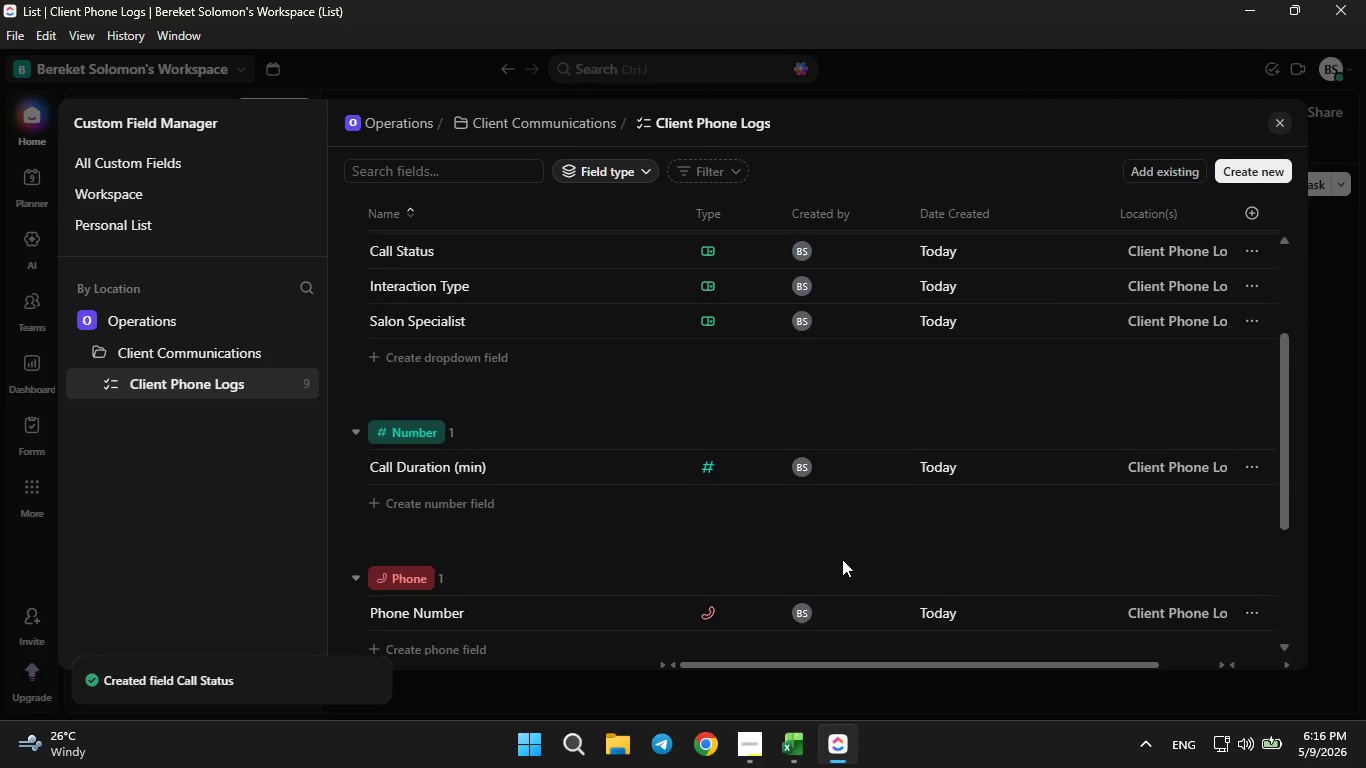 
scroll: coordinate [842, 560], scroll_direction: up, amount: 7.0
 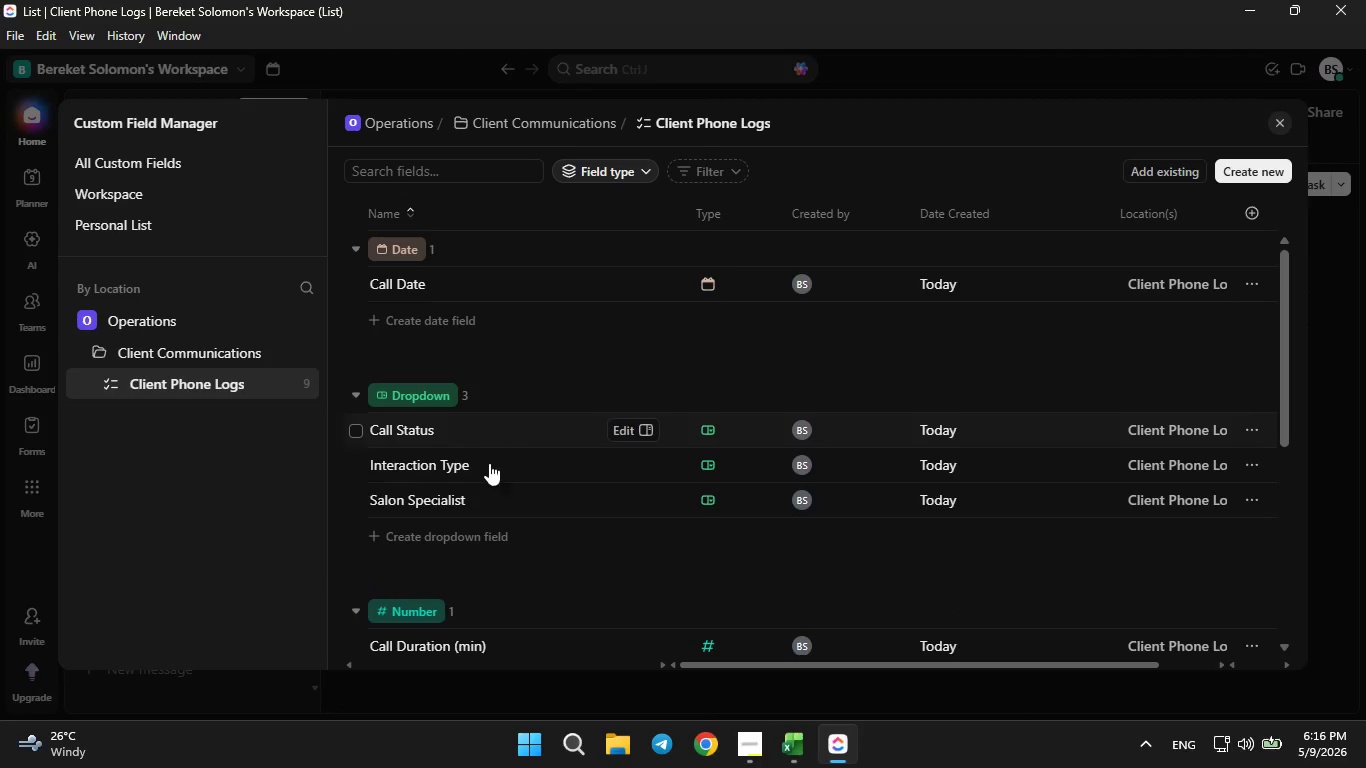 
scroll: coordinate [456, 346], scroll_direction: none, amount: 0.0
 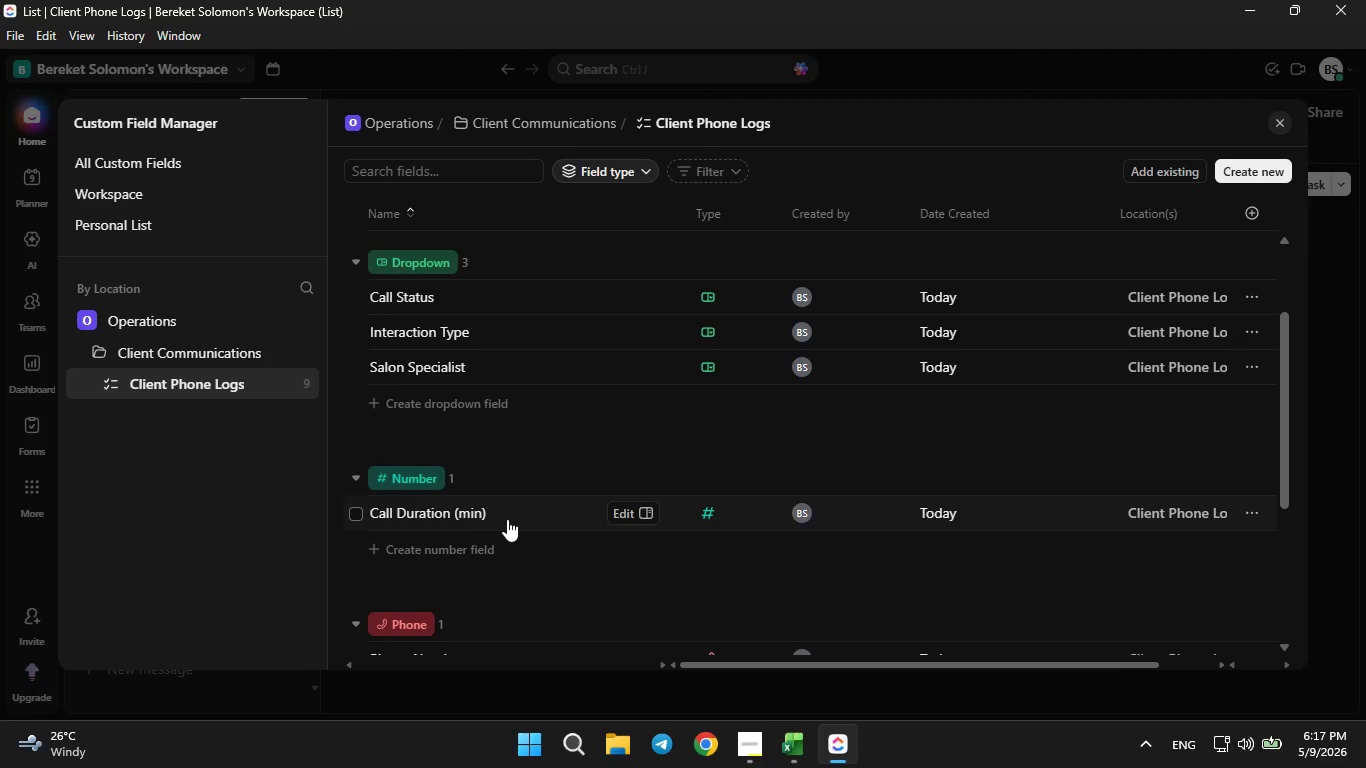 
scroll: coordinate [467, 456], scroll_direction: down, amount: 4.0
 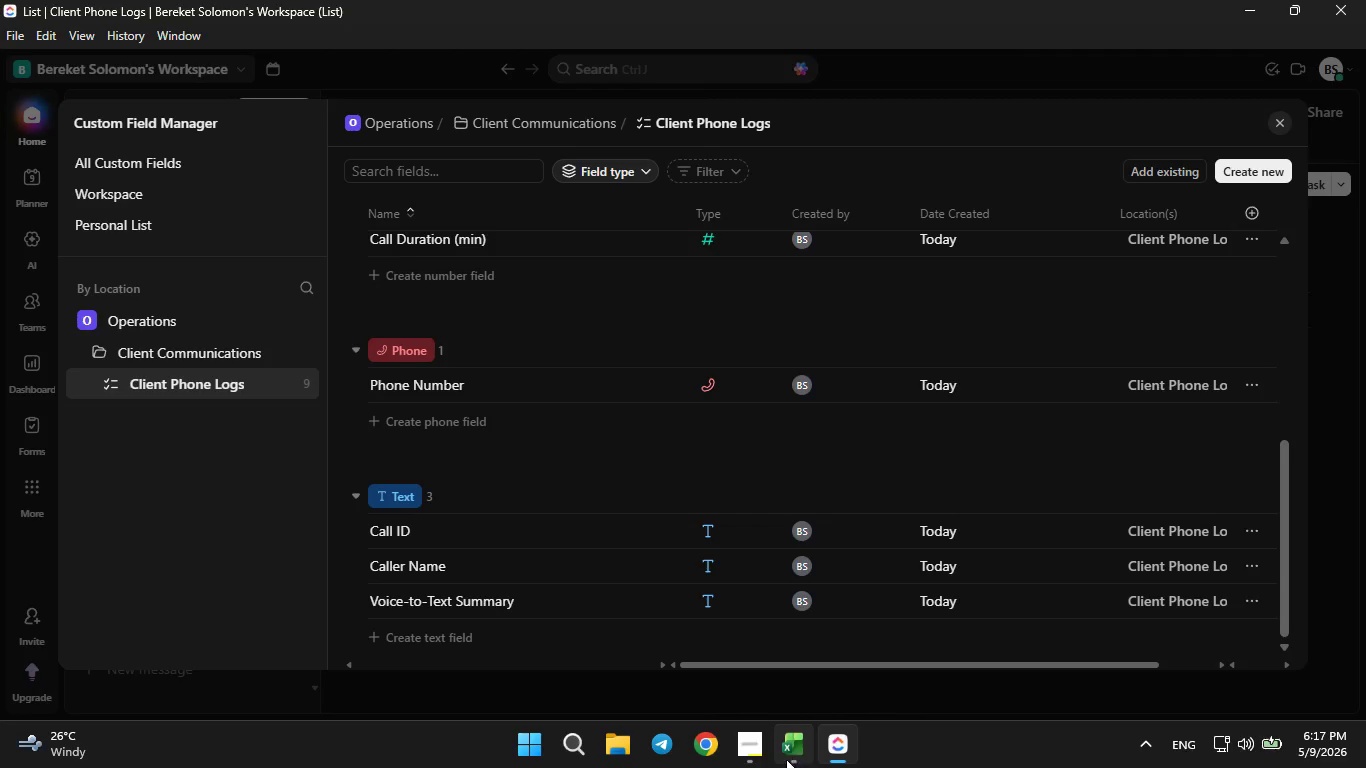 
left_click([777, 750])
 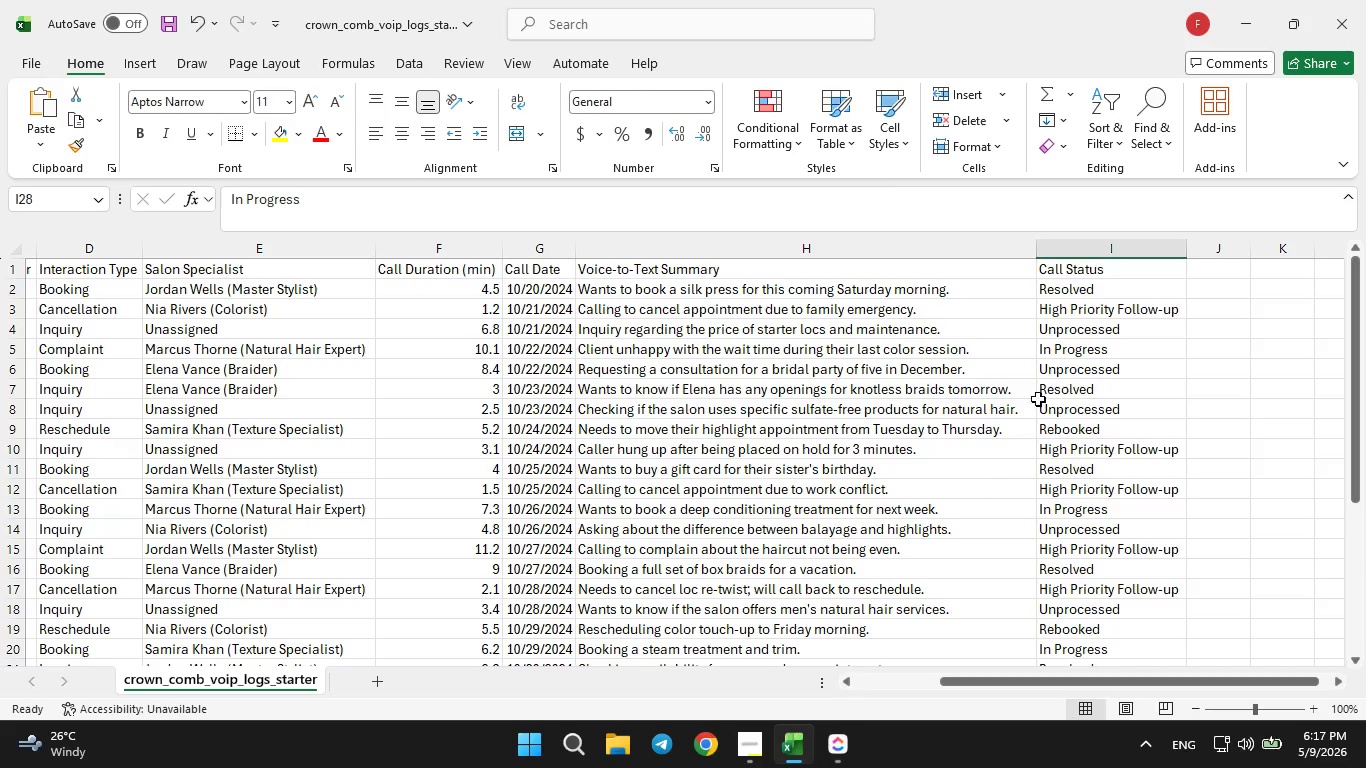 
left_click([1058, 375])
 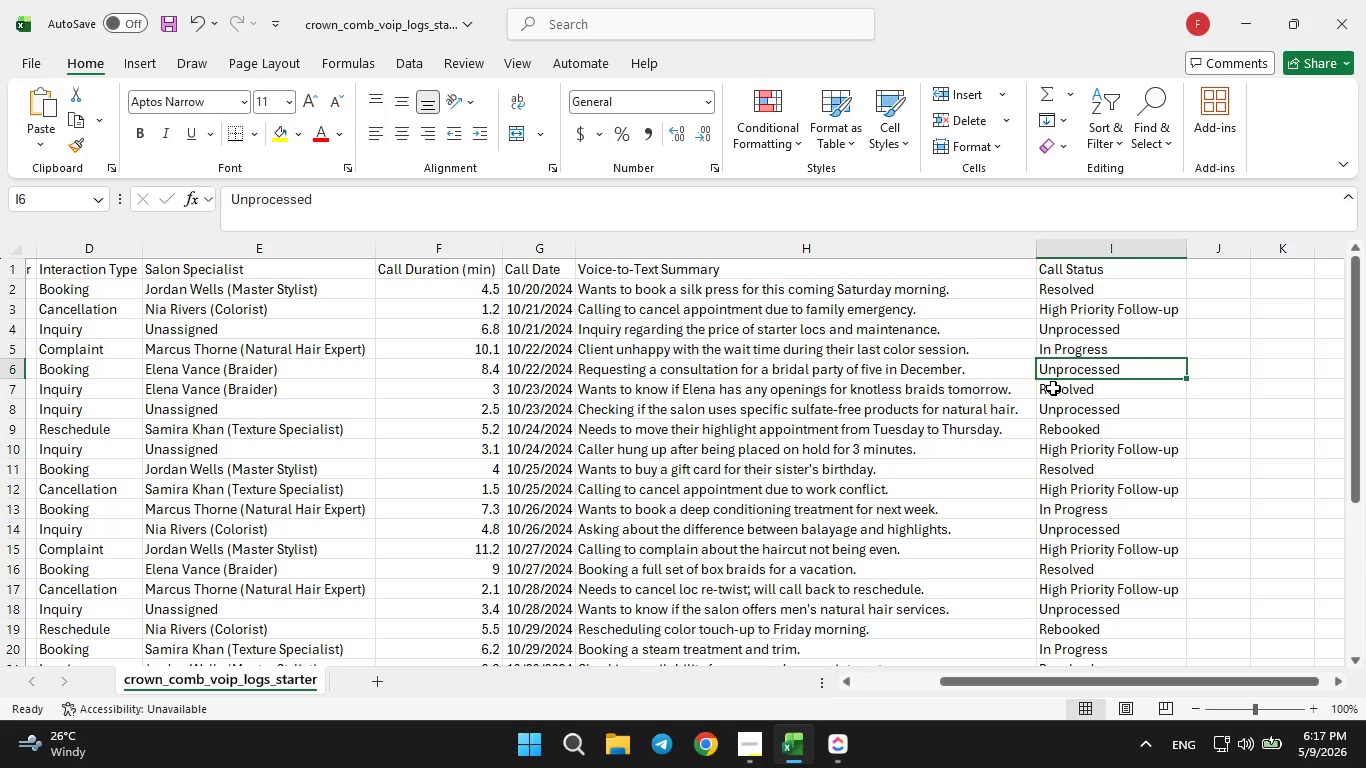 
key(ArrowLeft)
 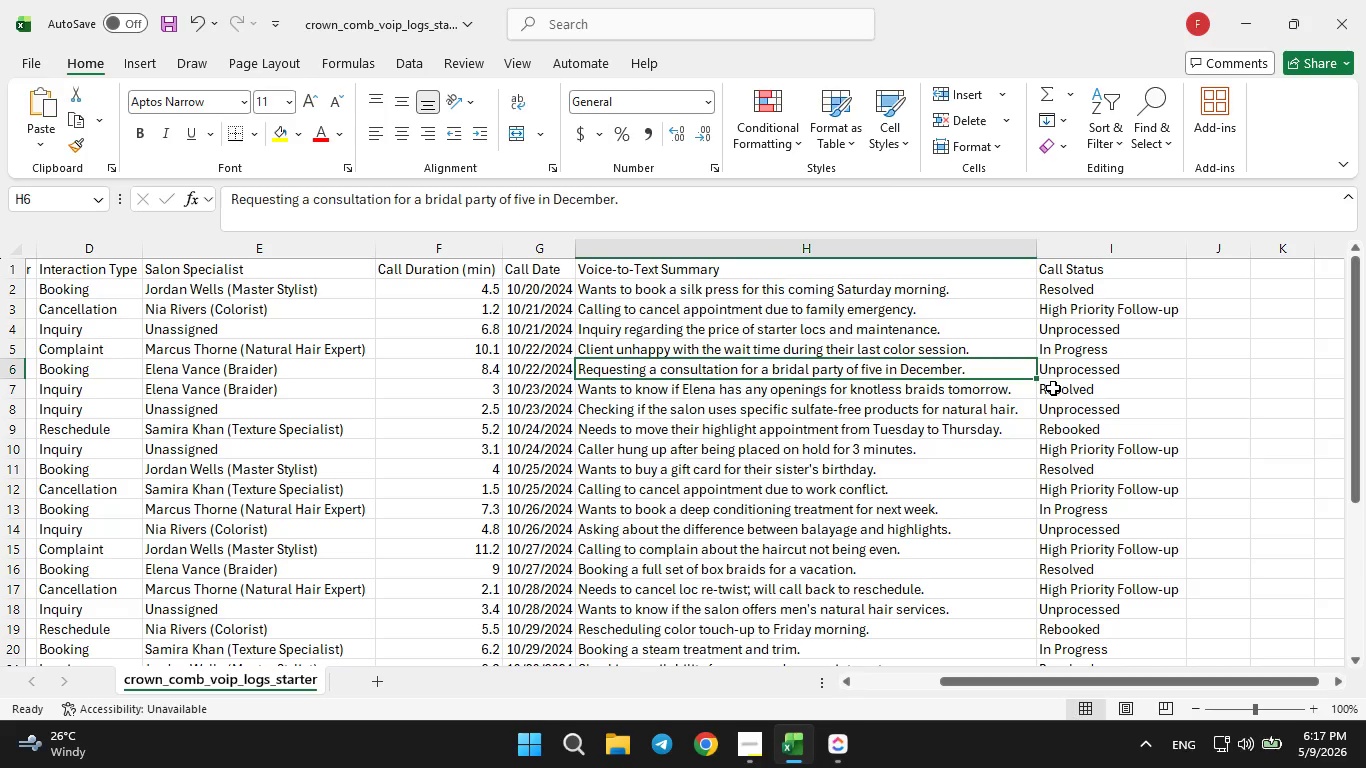 
key(ArrowLeft)
 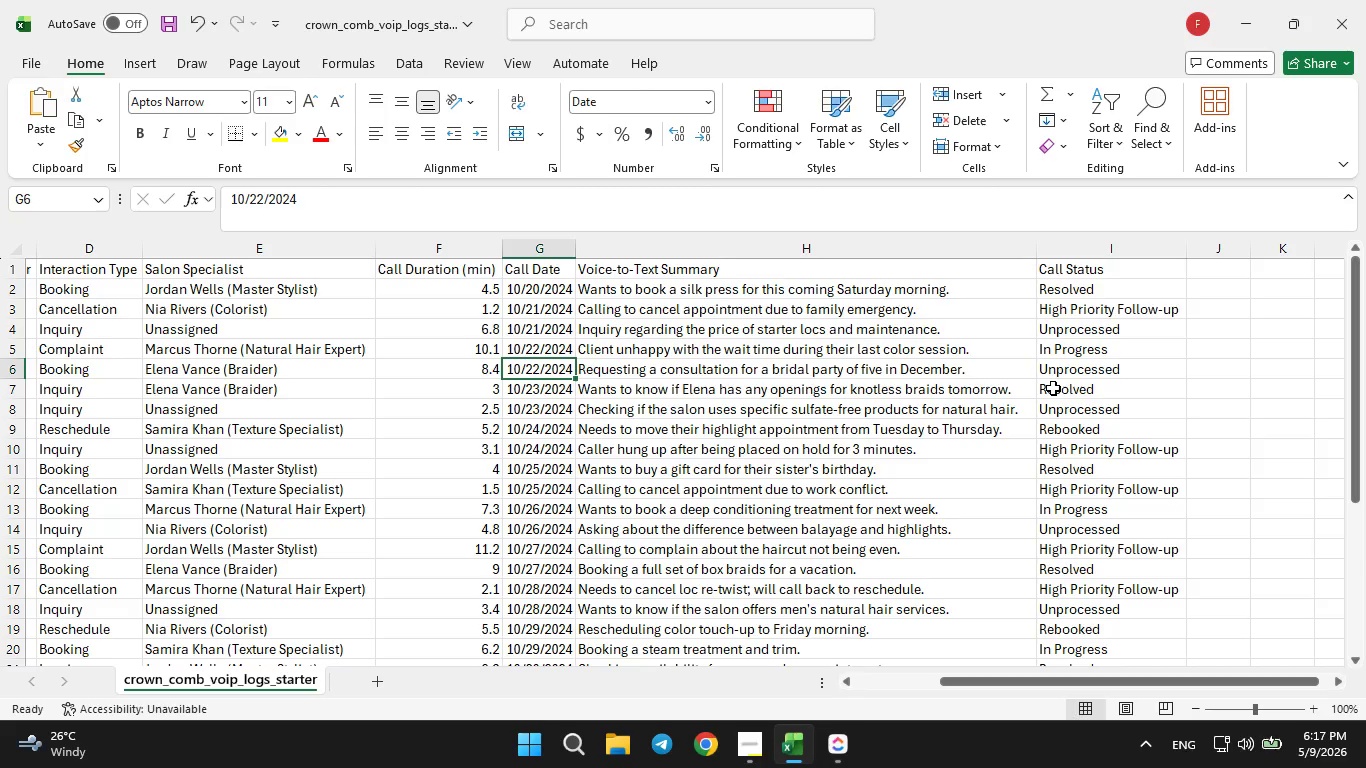 
key(ArrowLeft)
 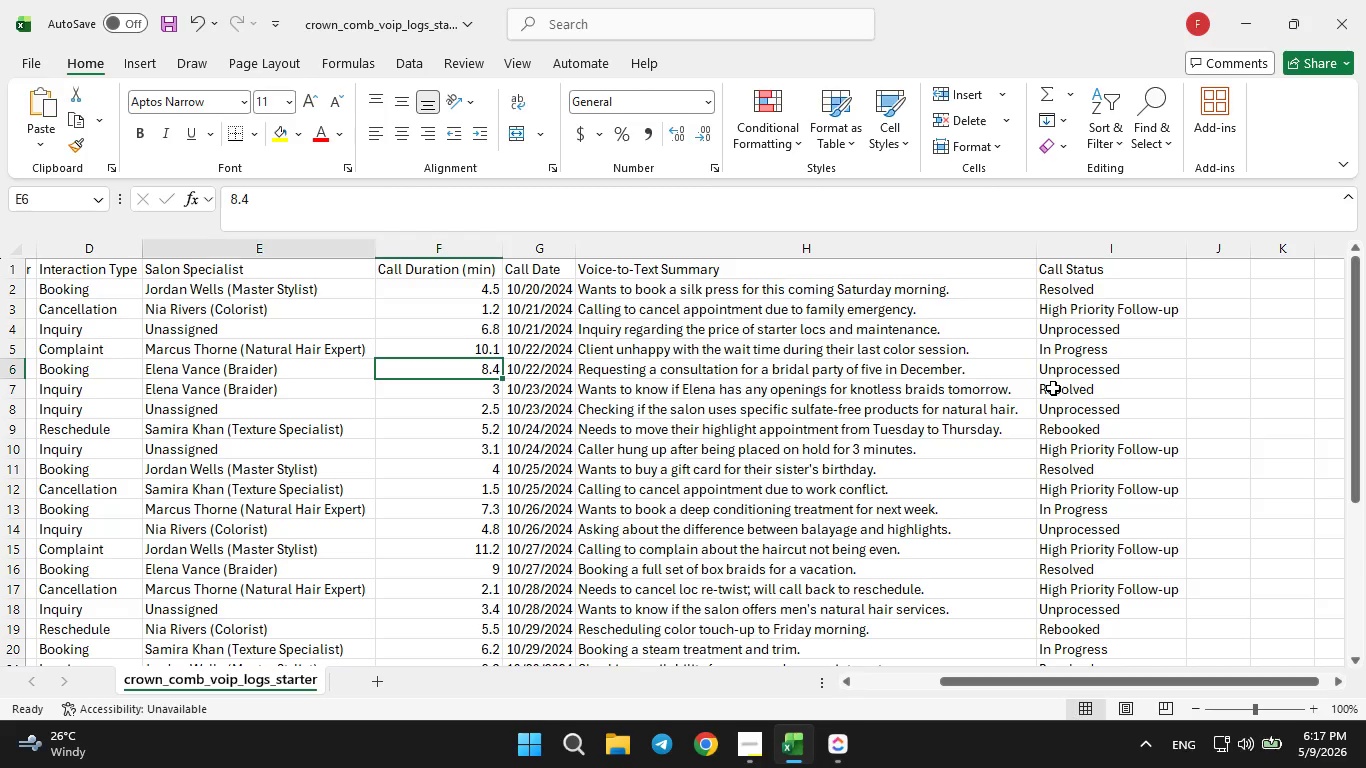 
key(ArrowLeft)
 